 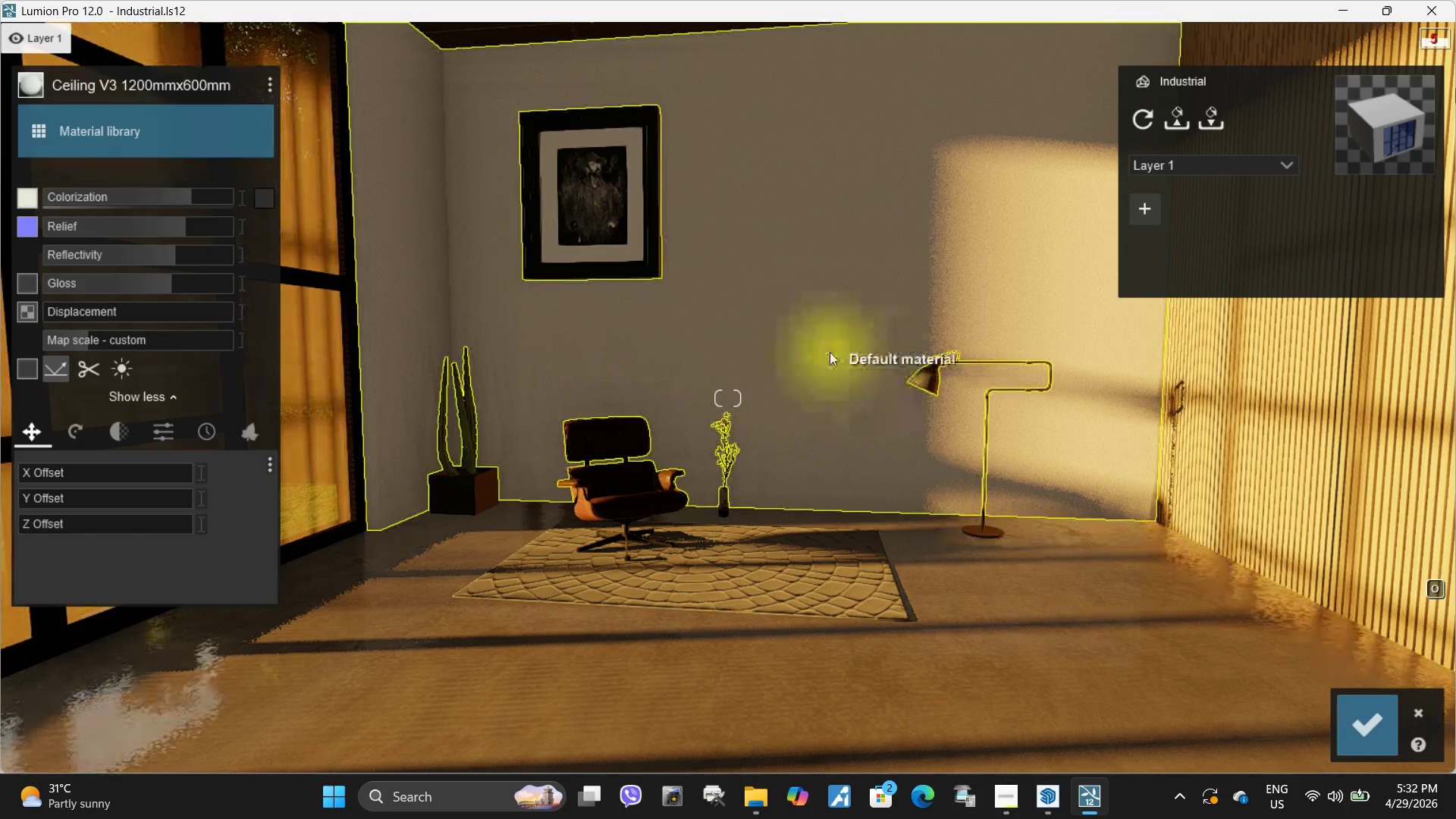 
hold_key(key=A, duration=0.59)
 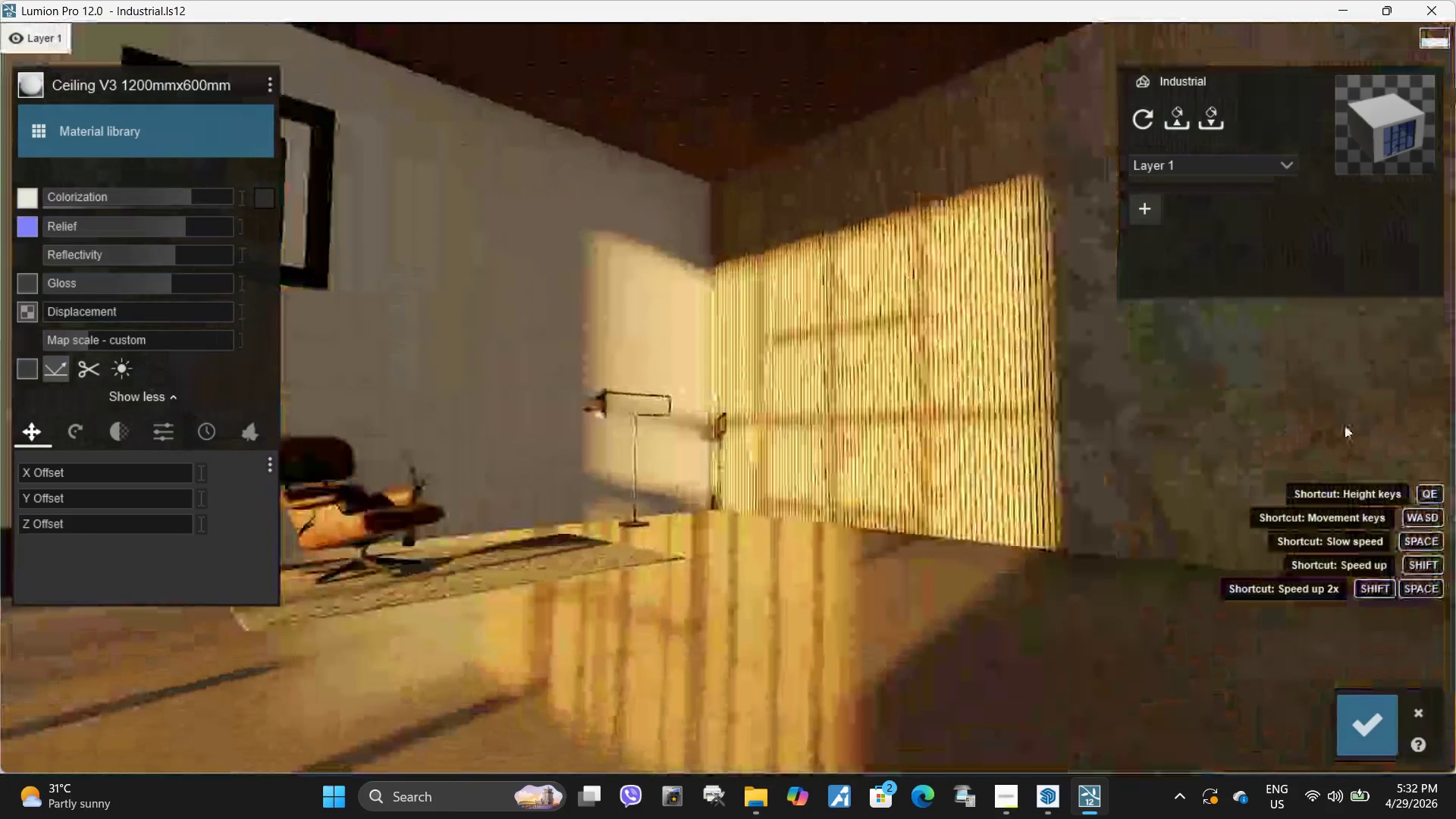 
hold_key(key=W, duration=0.94)
 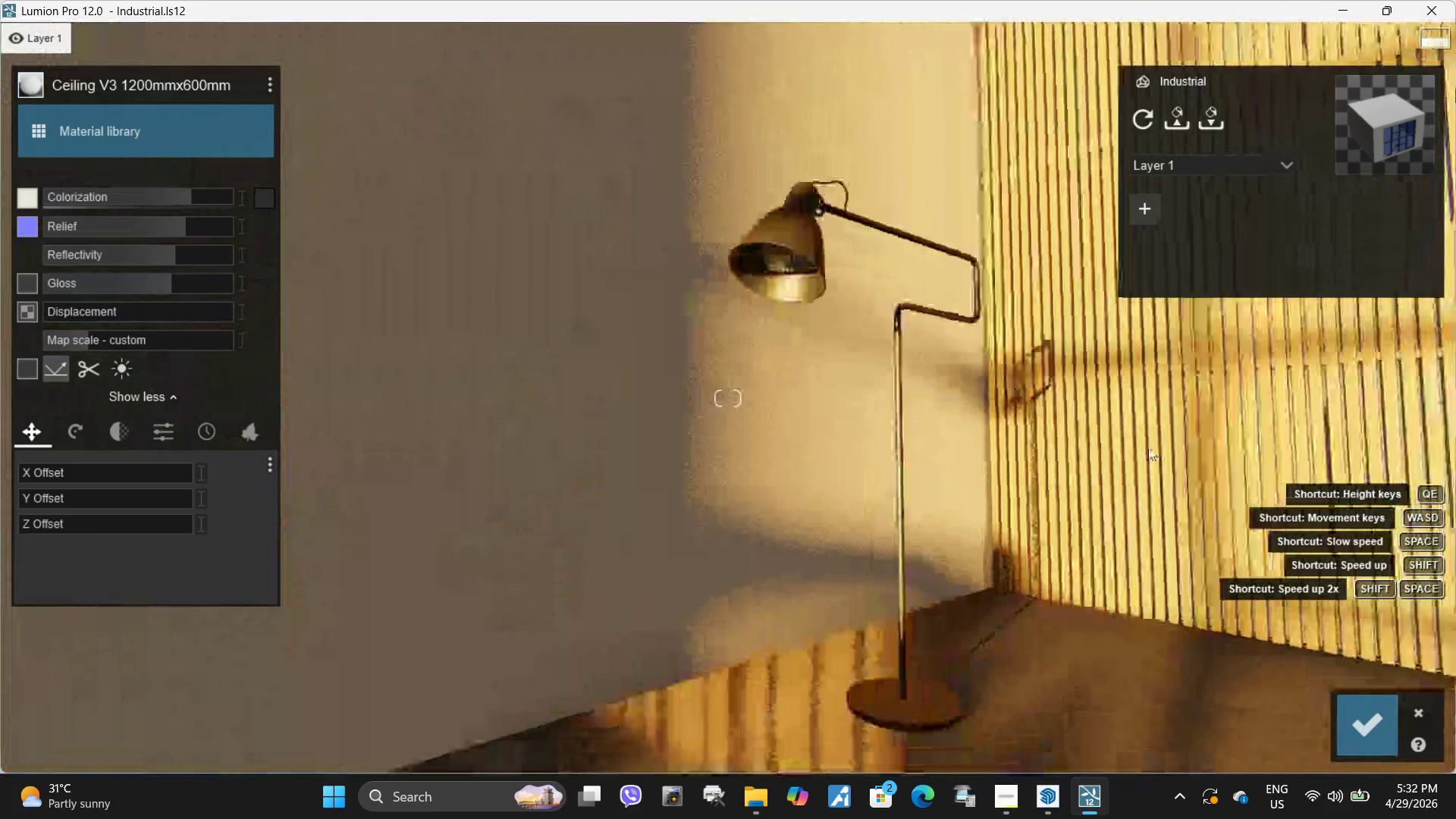 
right_click([1148, 447])
 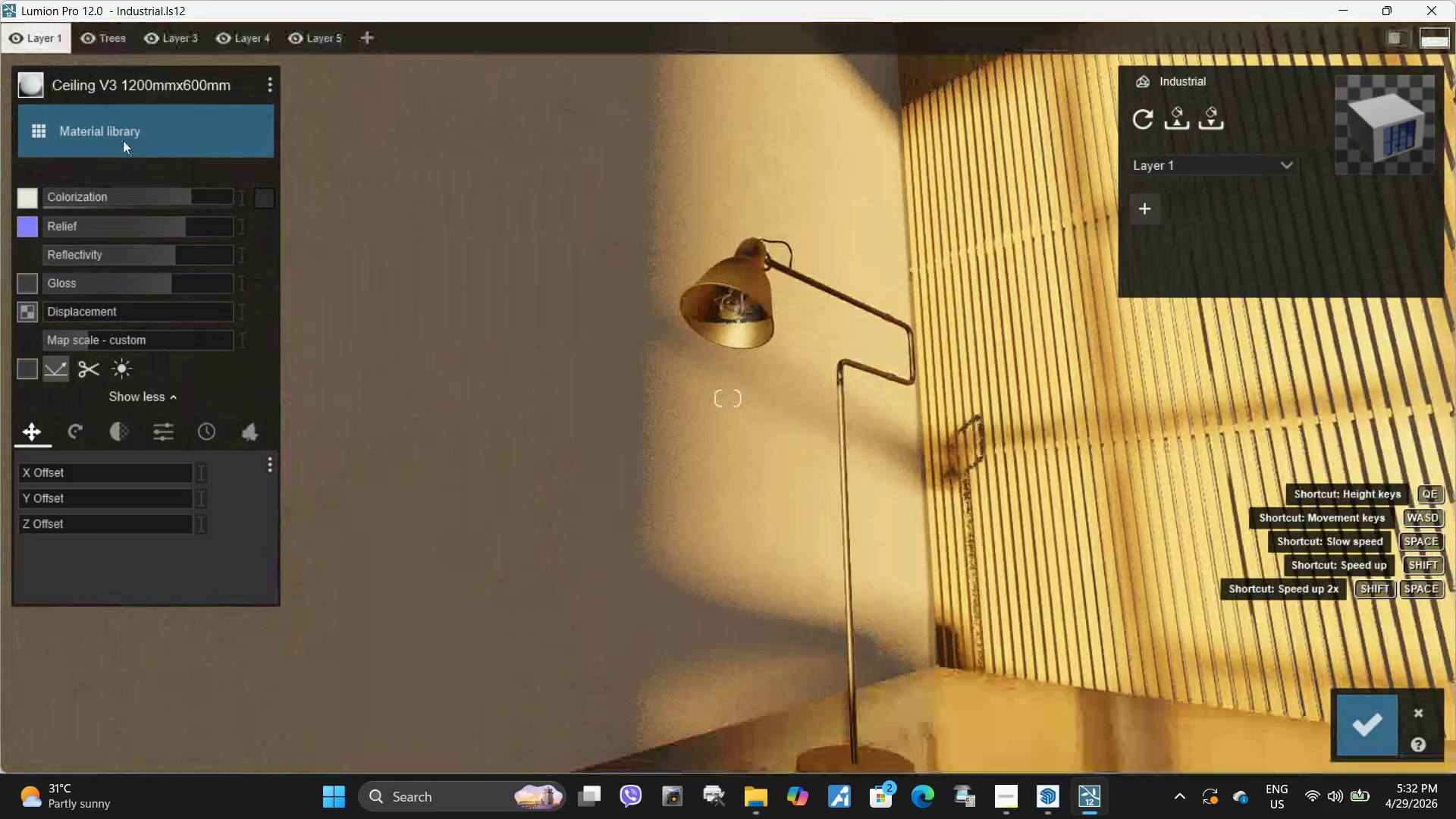 
left_click([121, 127])
 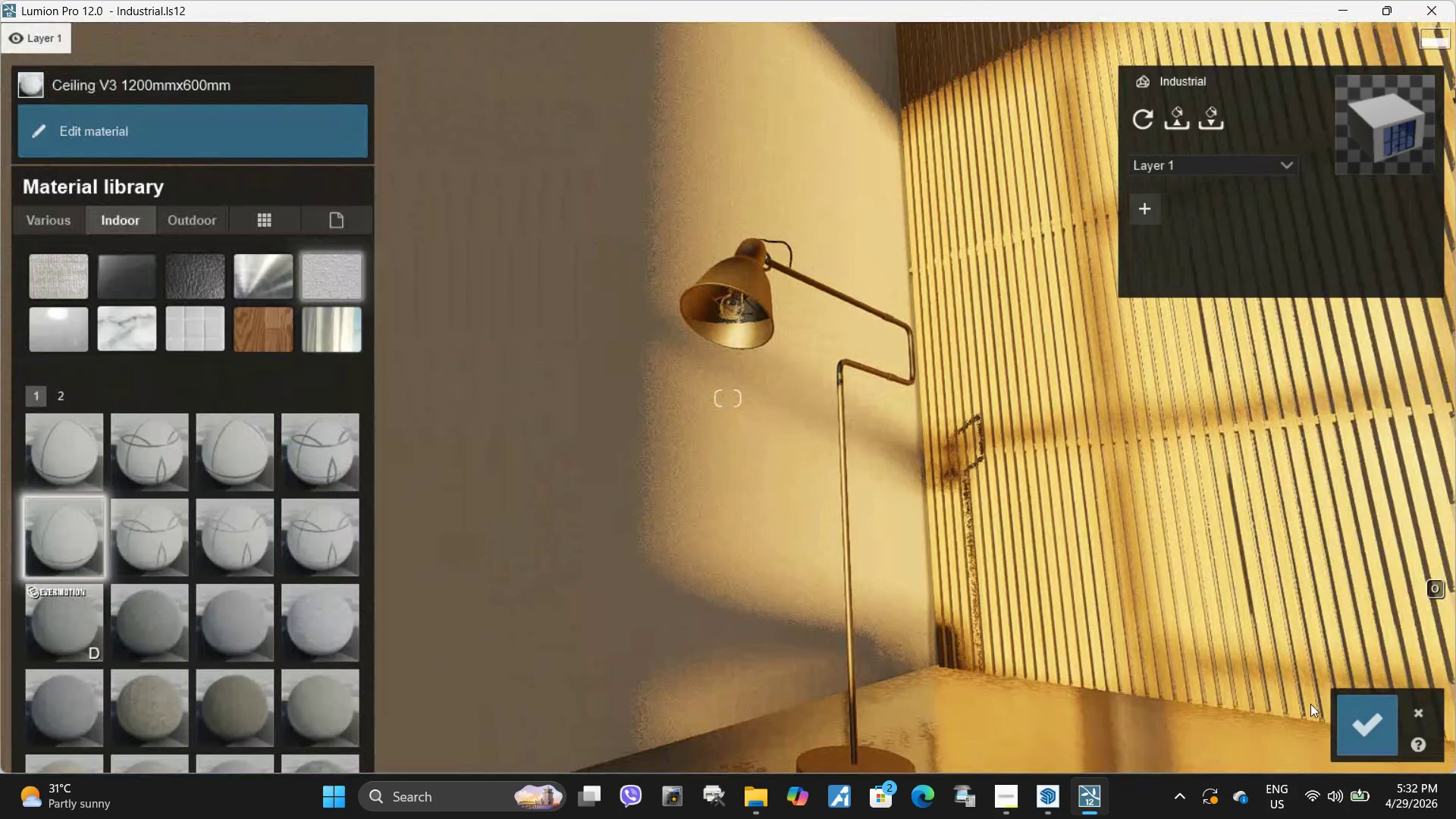 
left_click([1374, 718])
 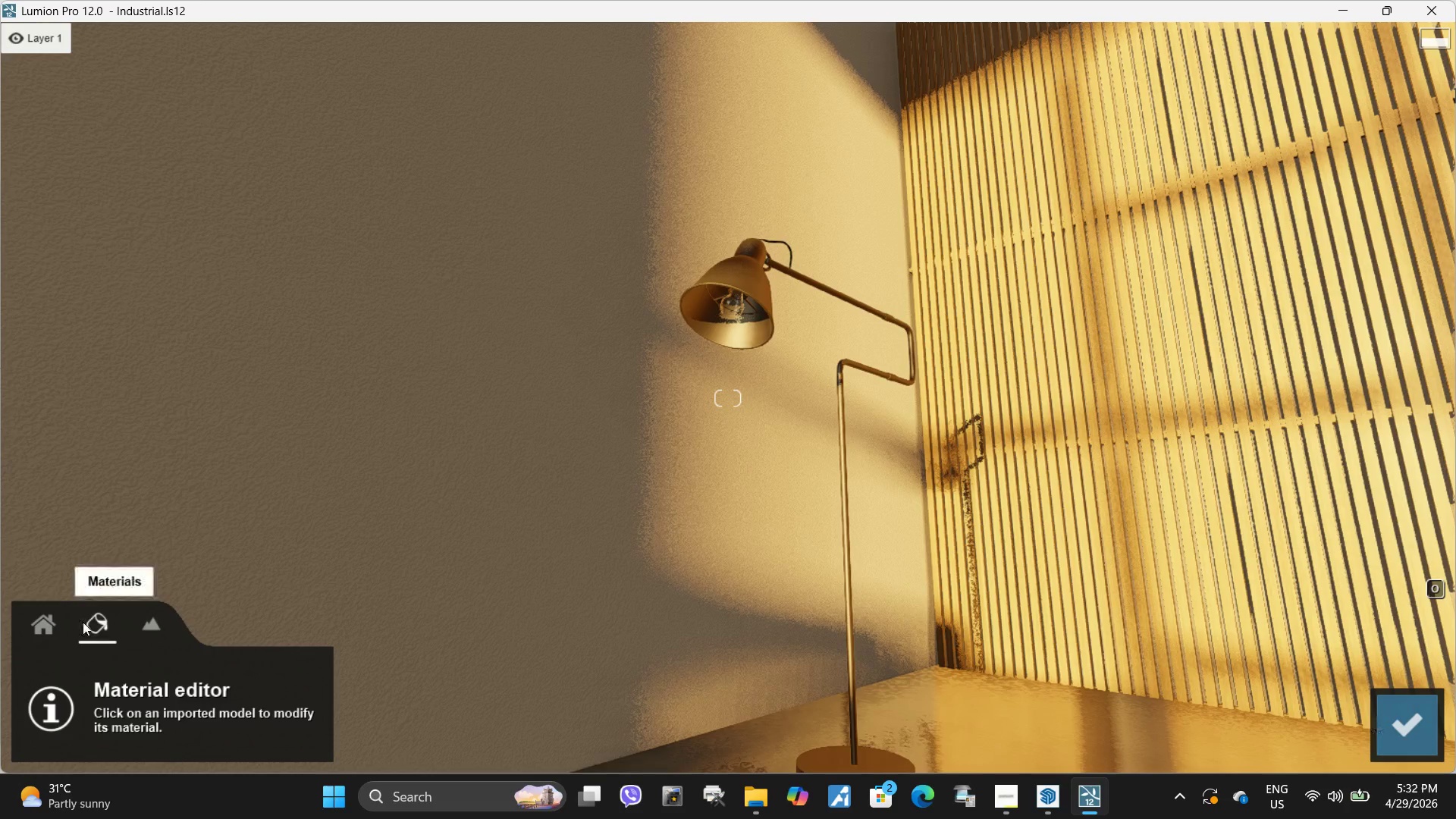 
left_click([46, 625])
 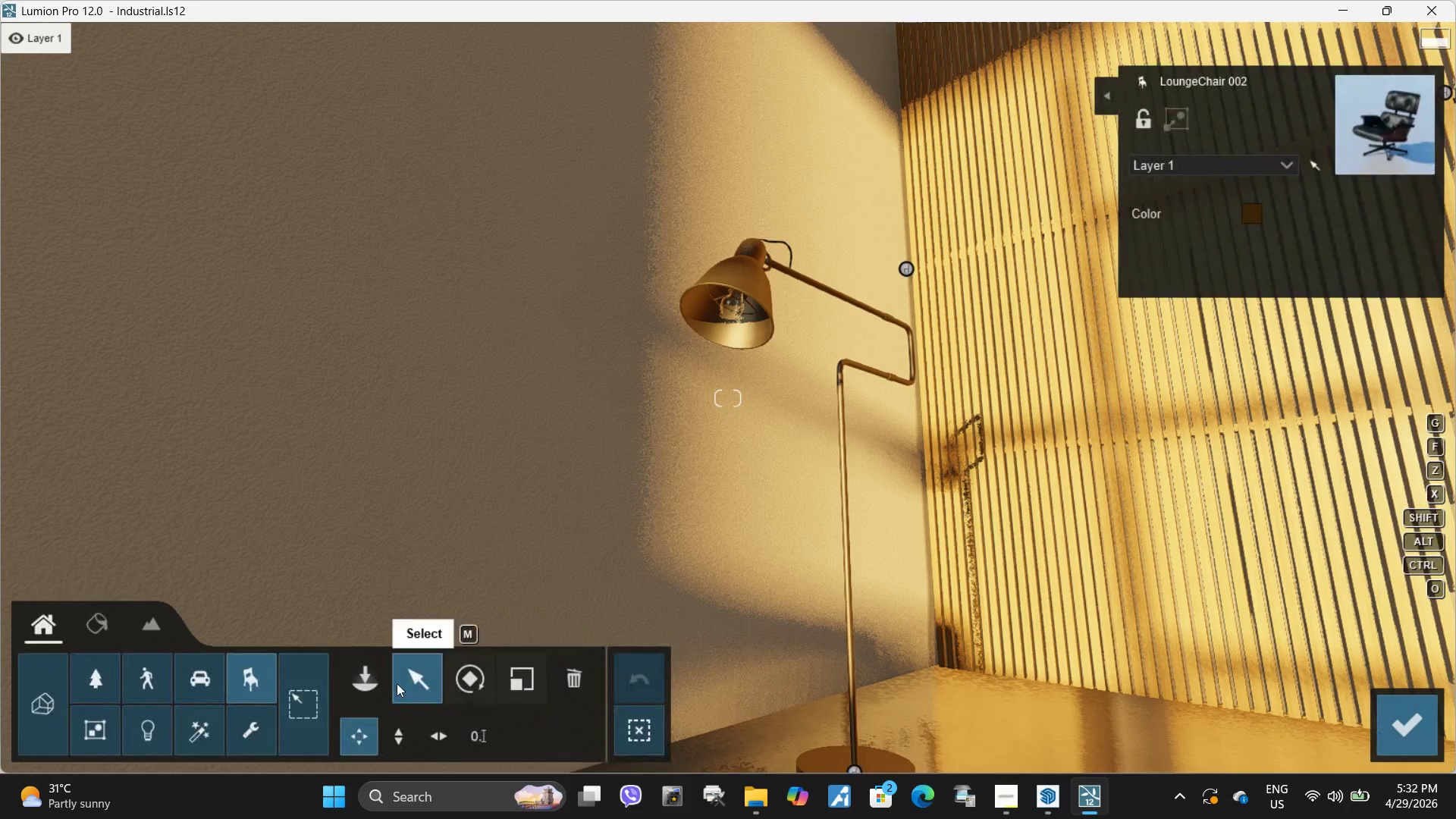 
left_click([356, 673])
 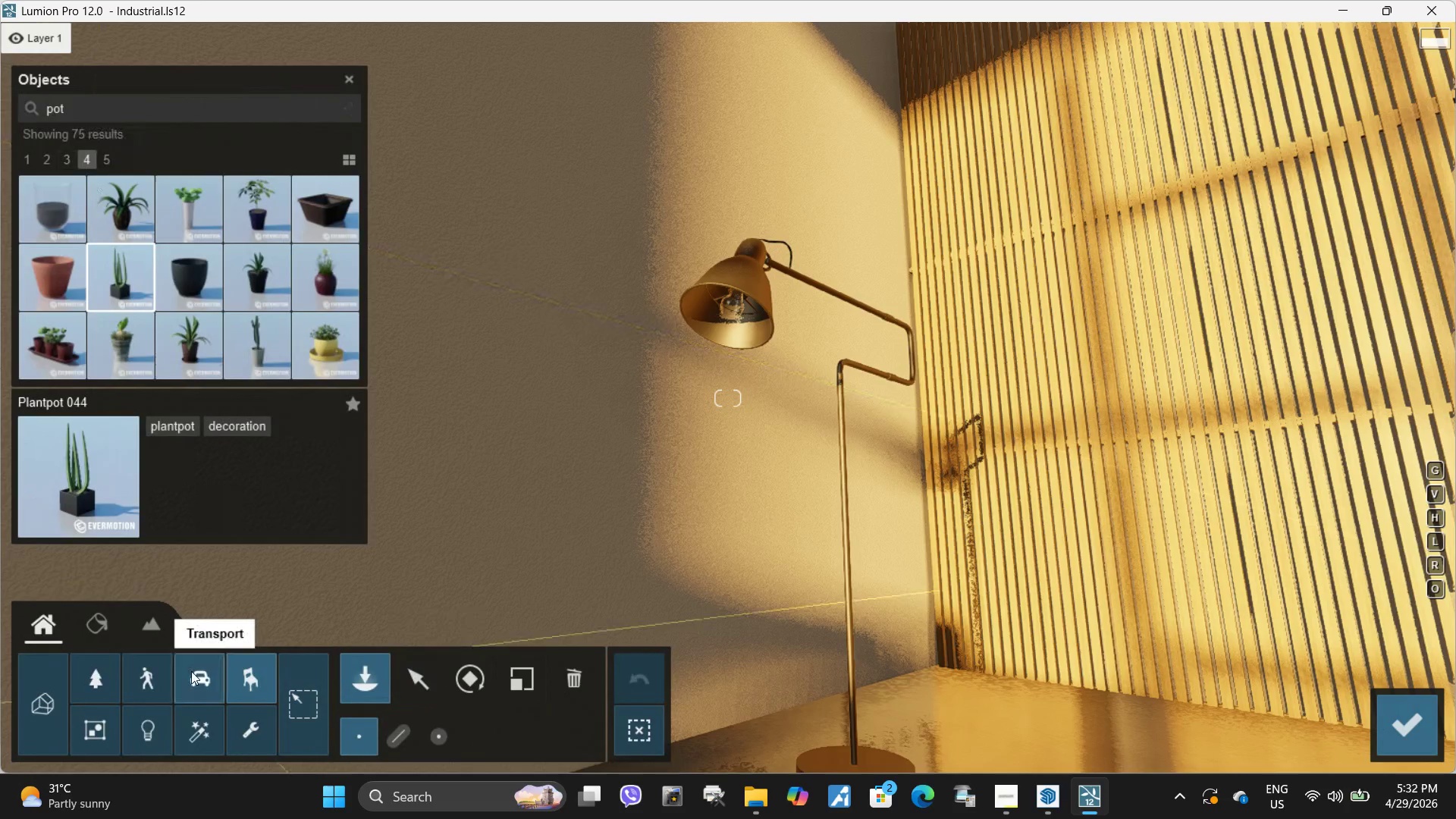 
left_click([133, 733])
 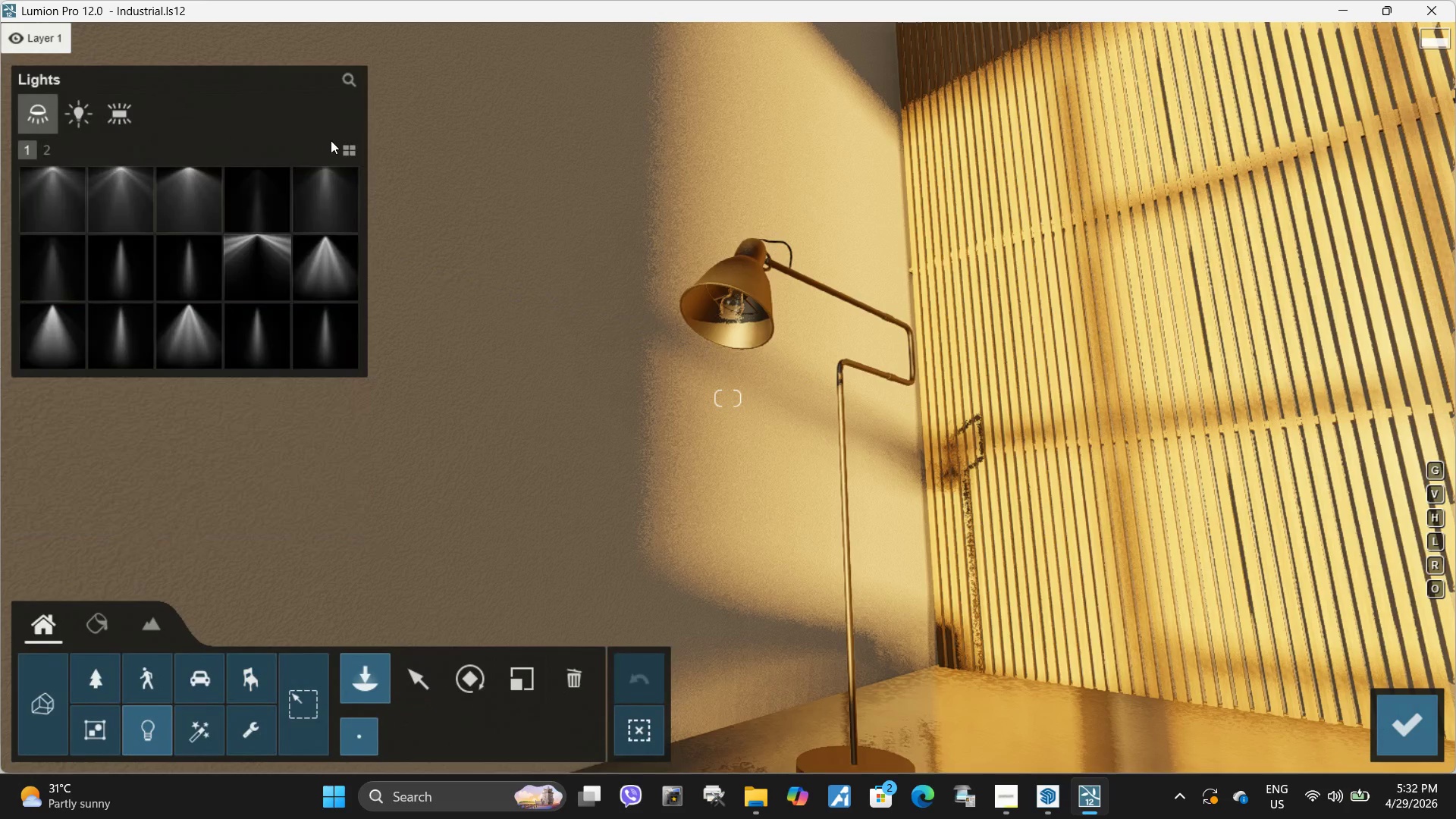 
left_click([343, 202])
 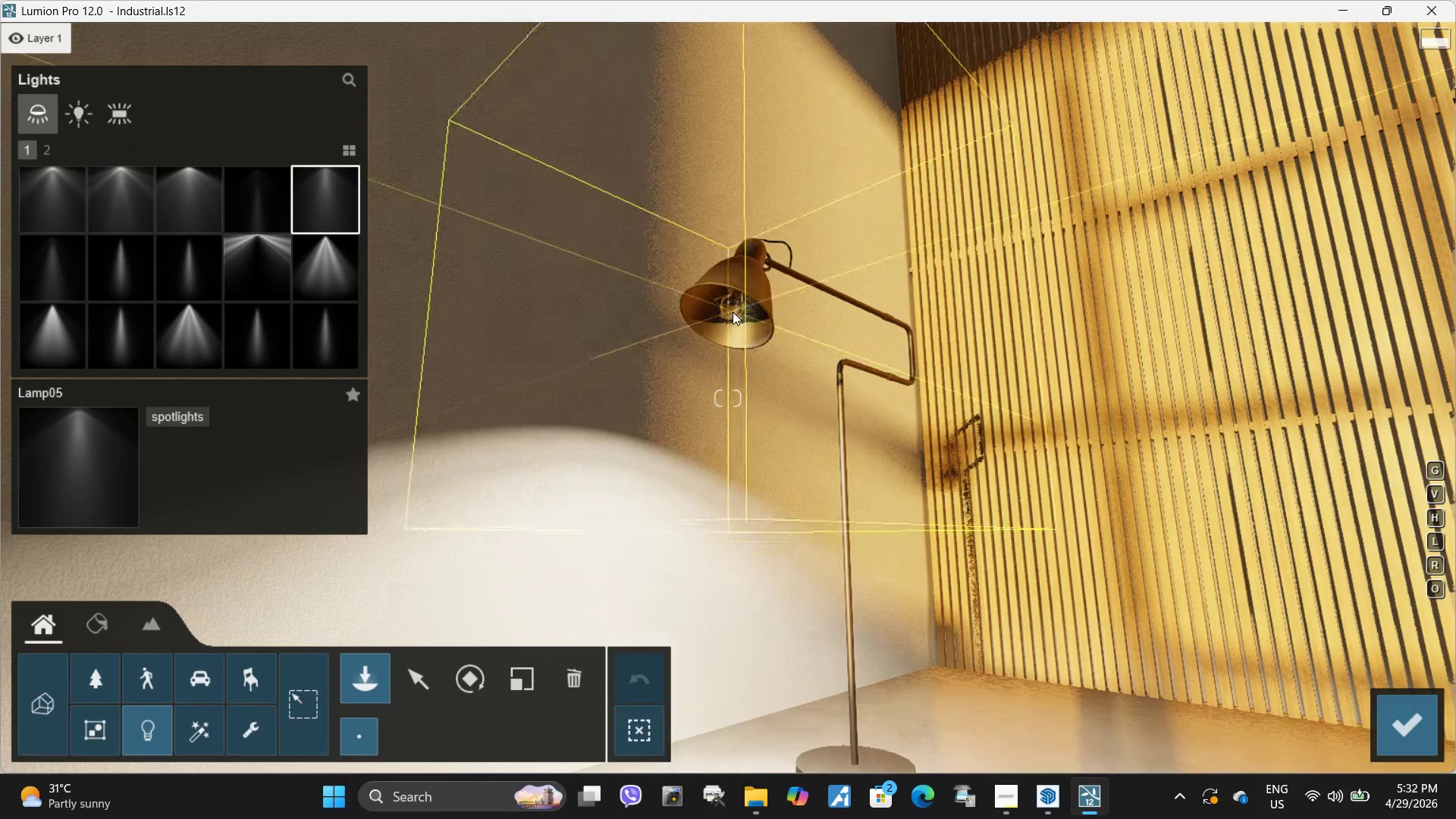 
left_click([733, 312])
 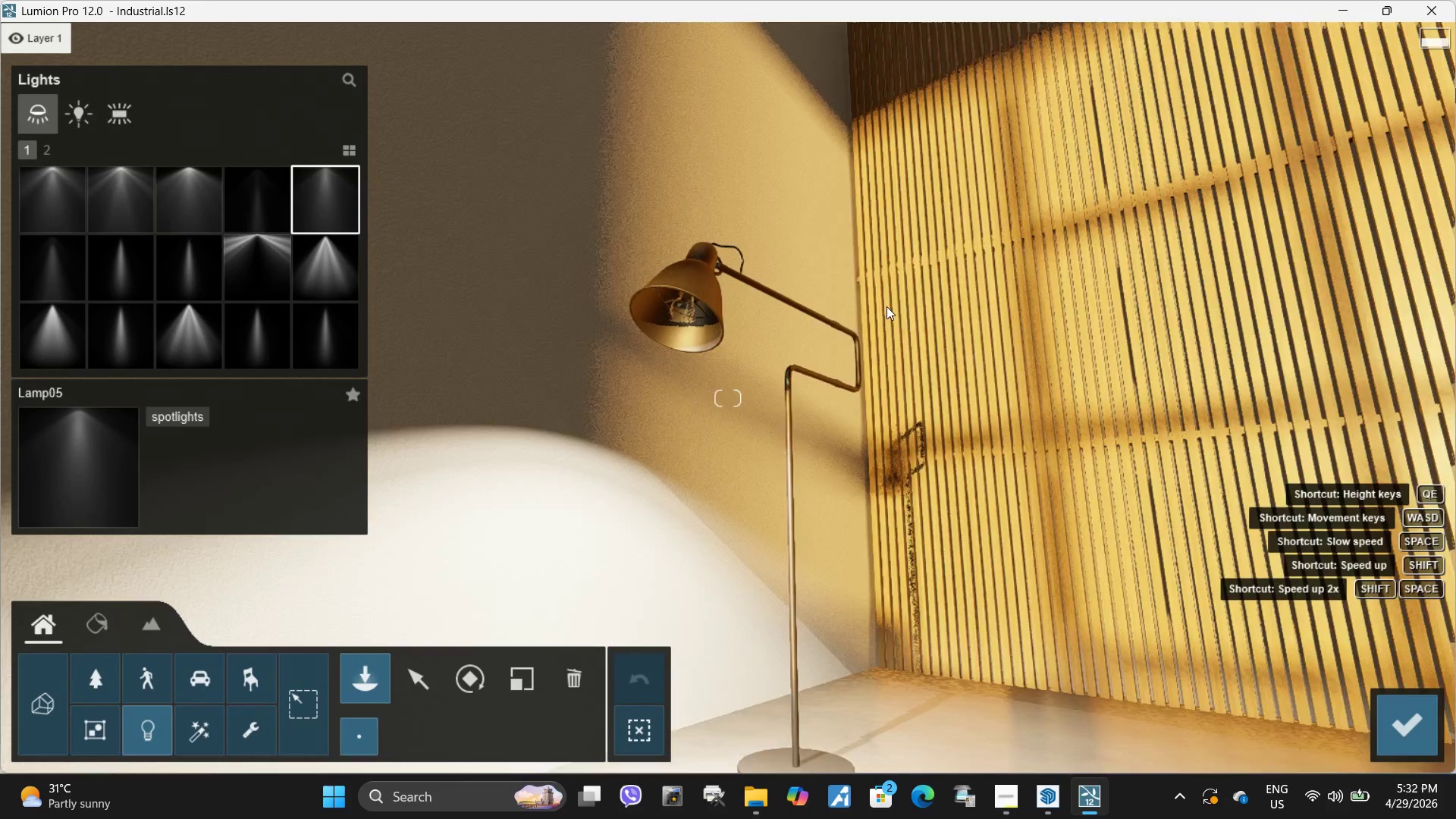 
type(sssqsd)
 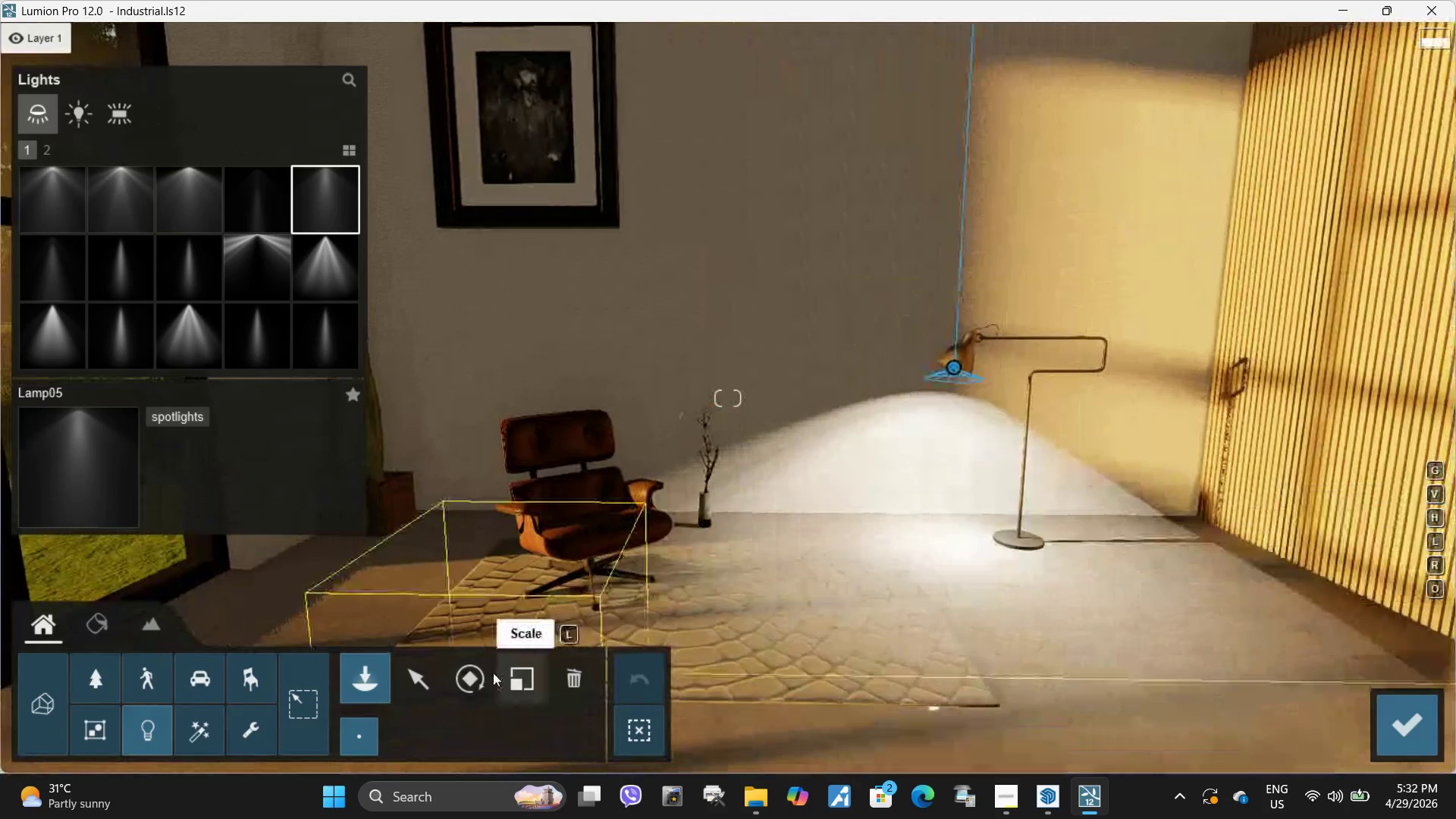 
left_click([474, 674])
 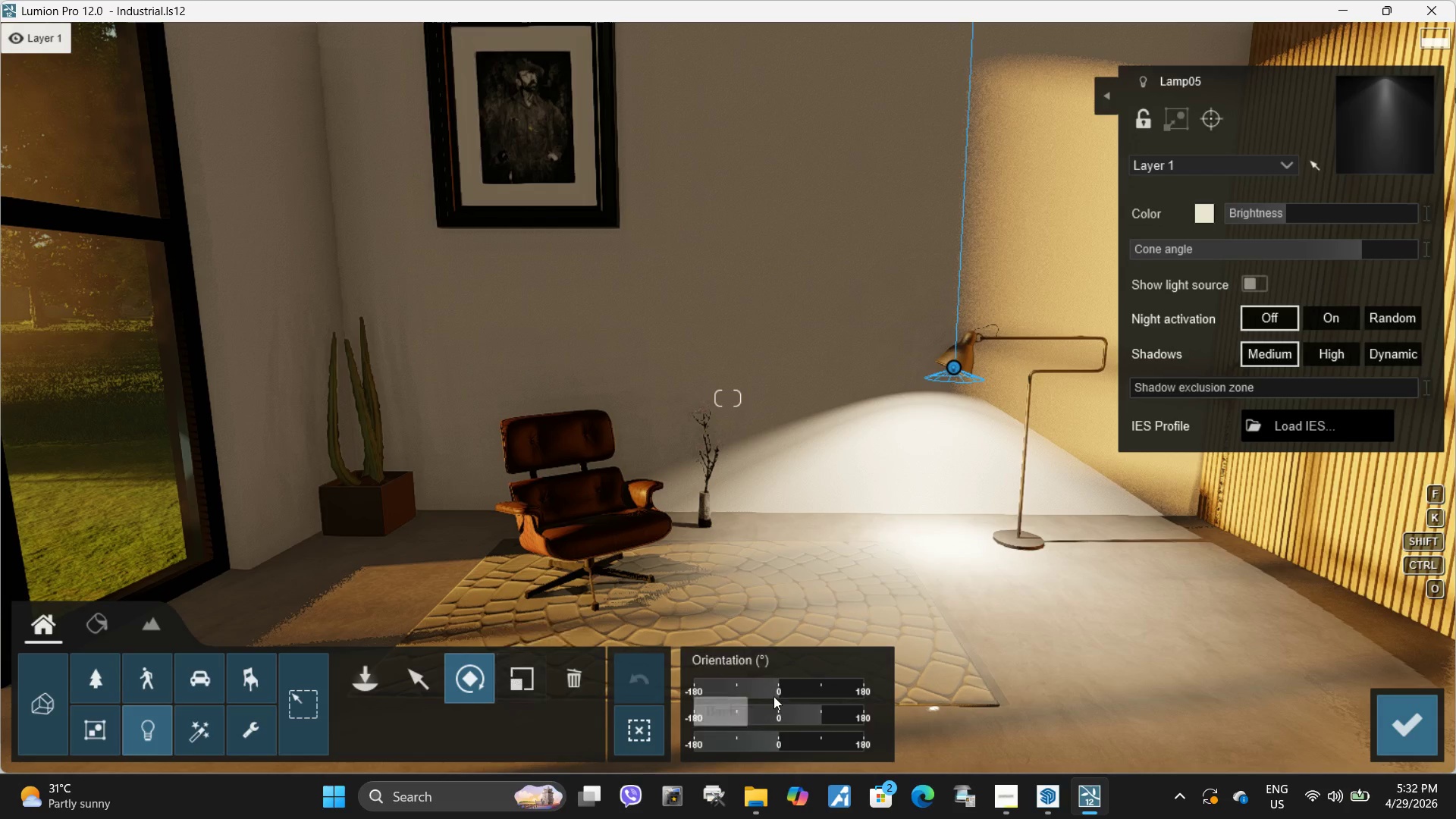 
left_click_drag(start_coordinate=[783, 687], to_coordinate=[824, 684])
 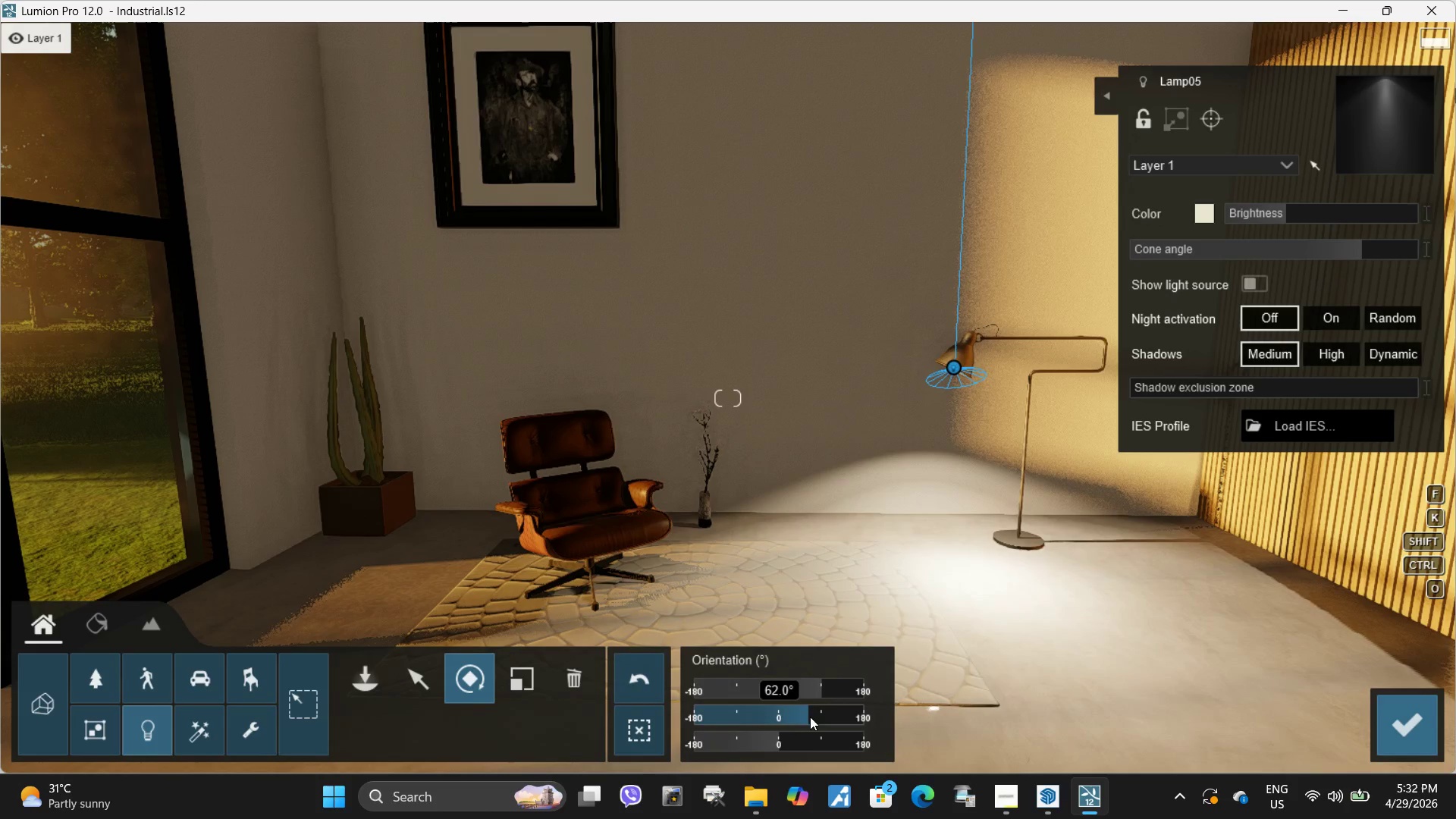 
left_click_drag(start_coordinate=[777, 745], to_coordinate=[800, 745])
 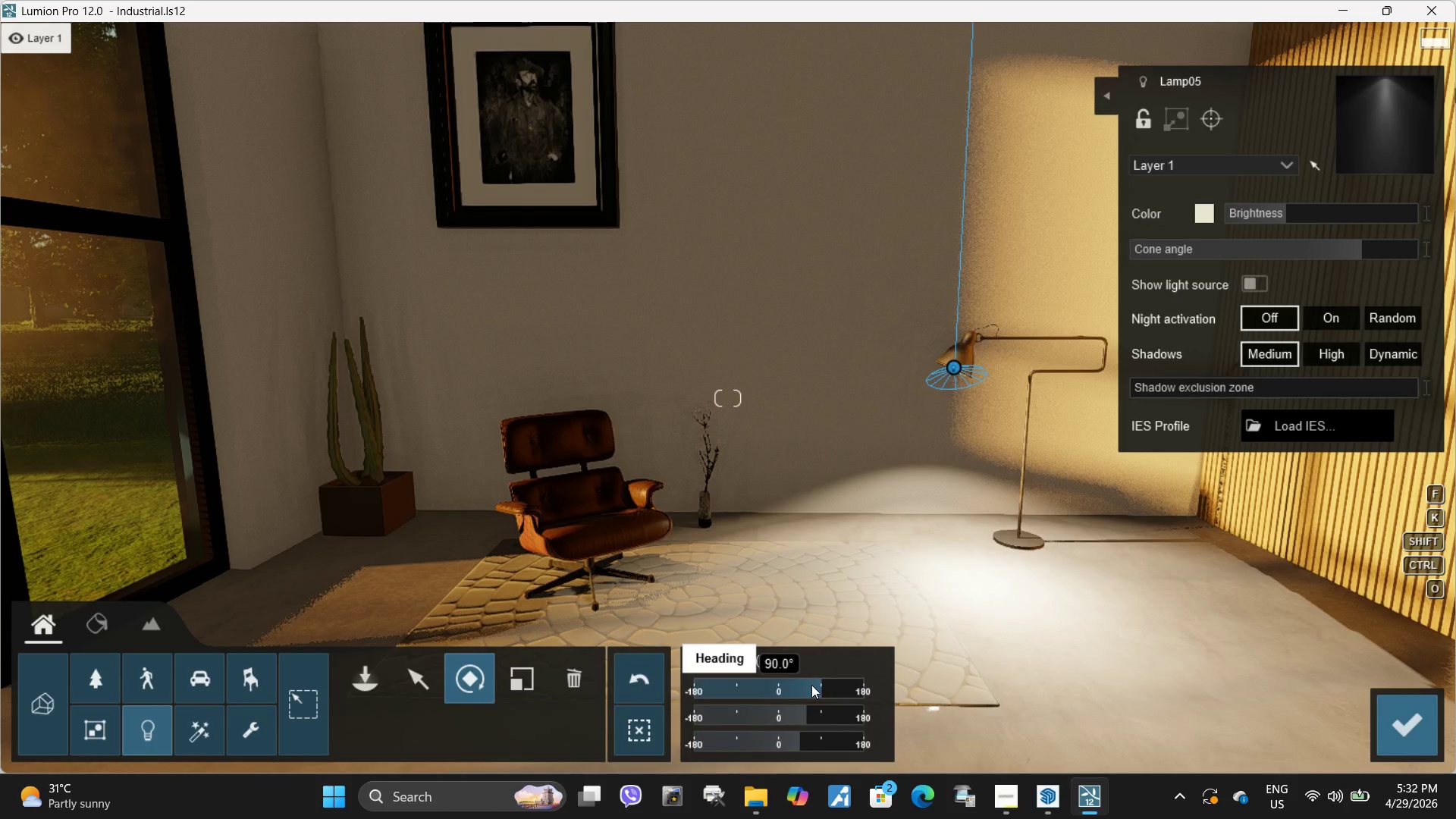 
left_click_drag(start_coordinate=[817, 684], to_coordinate=[786, 684])
 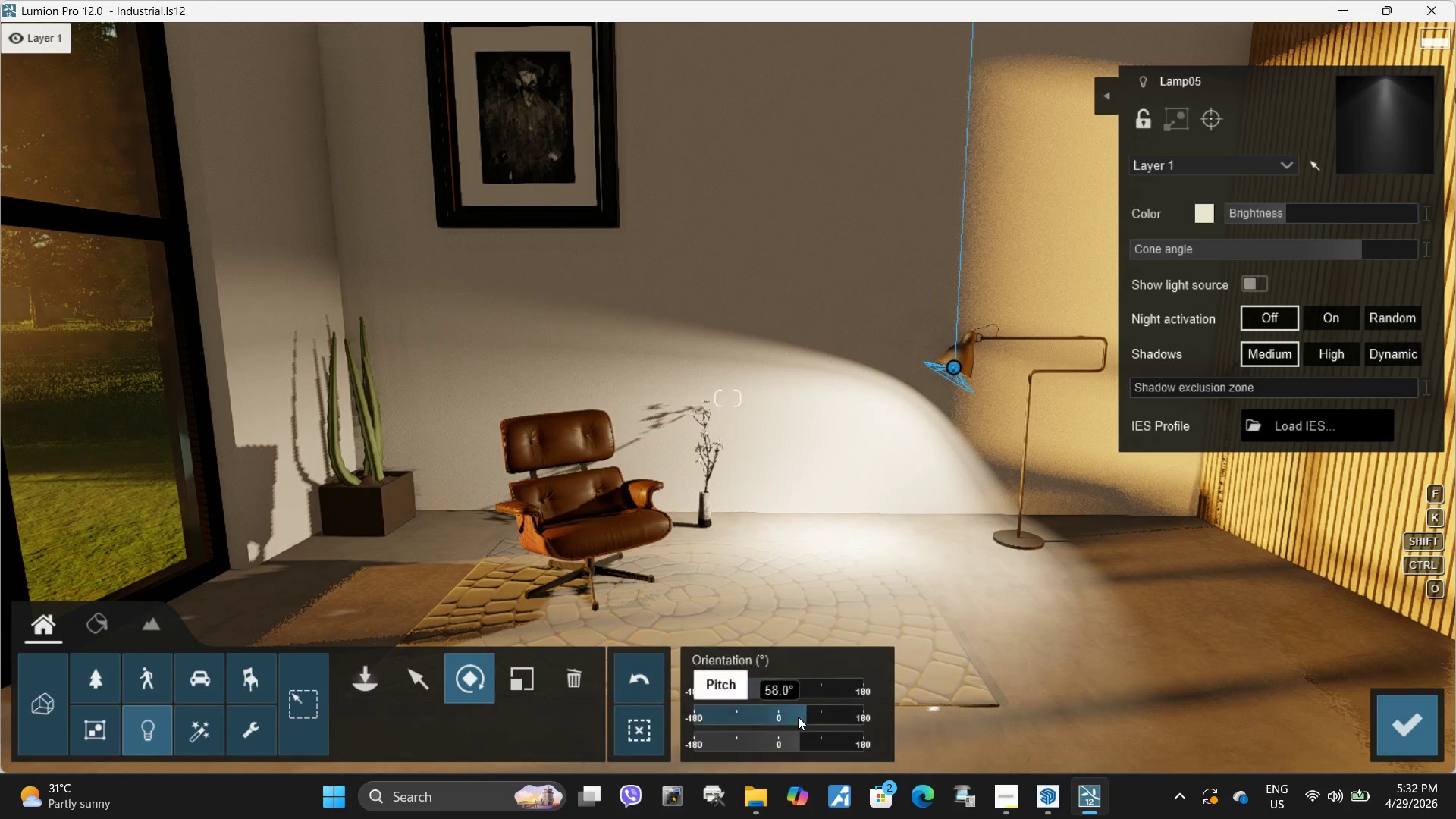 
left_click_drag(start_coordinate=[802, 716], to_coordinate=[814, 713])
 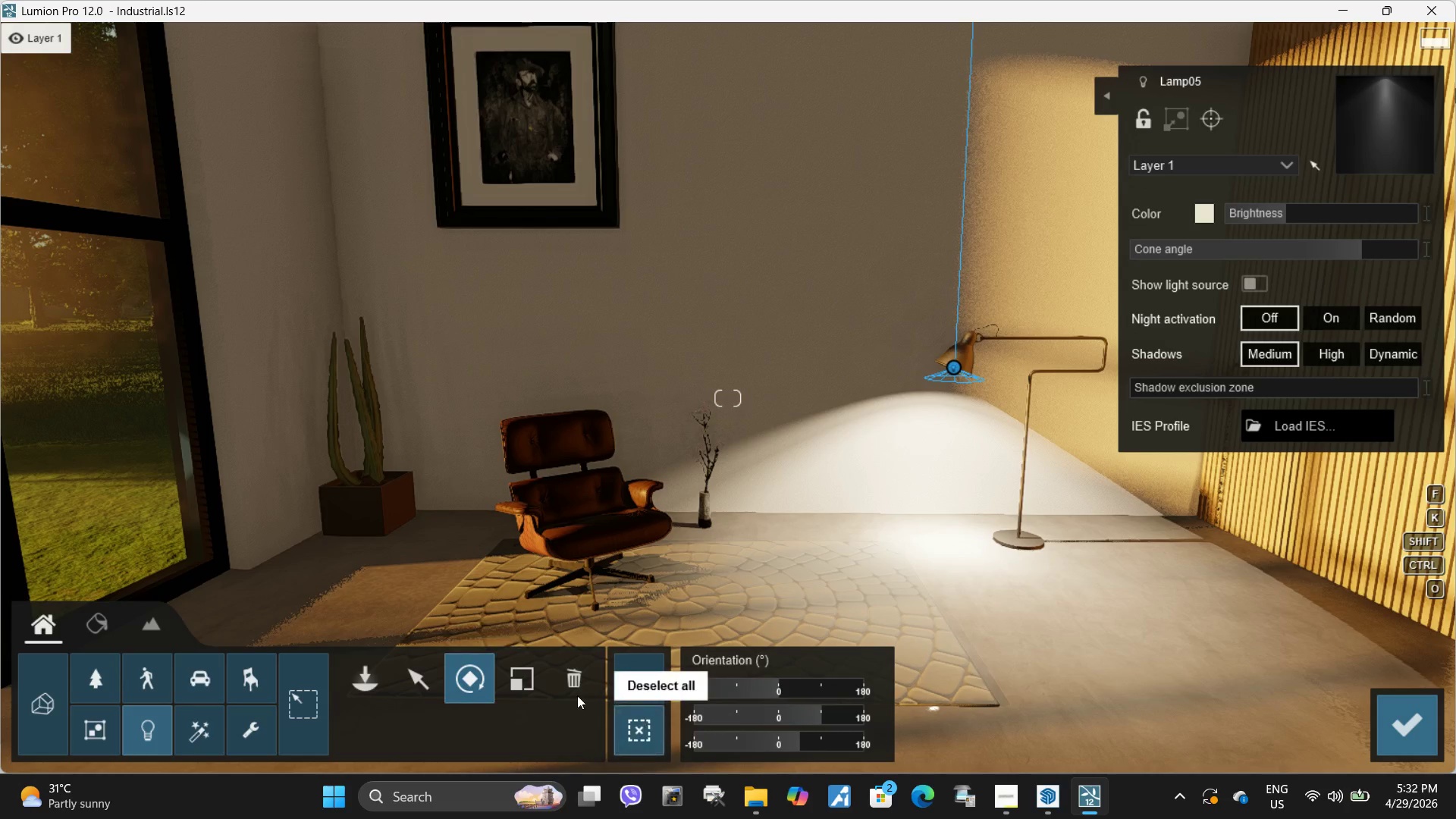 
left_click([576, 687])
 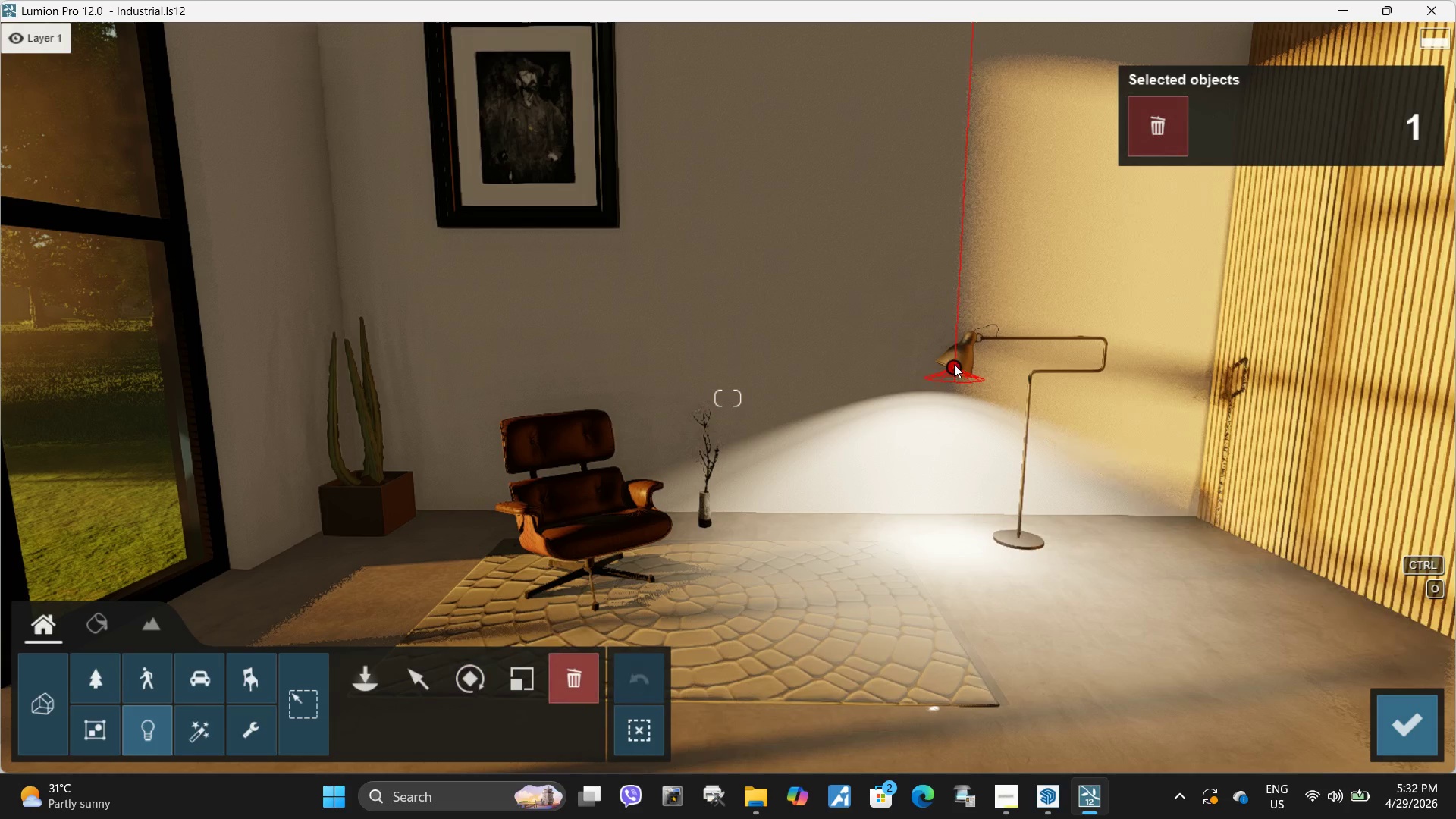 
left_click([954, 364])
 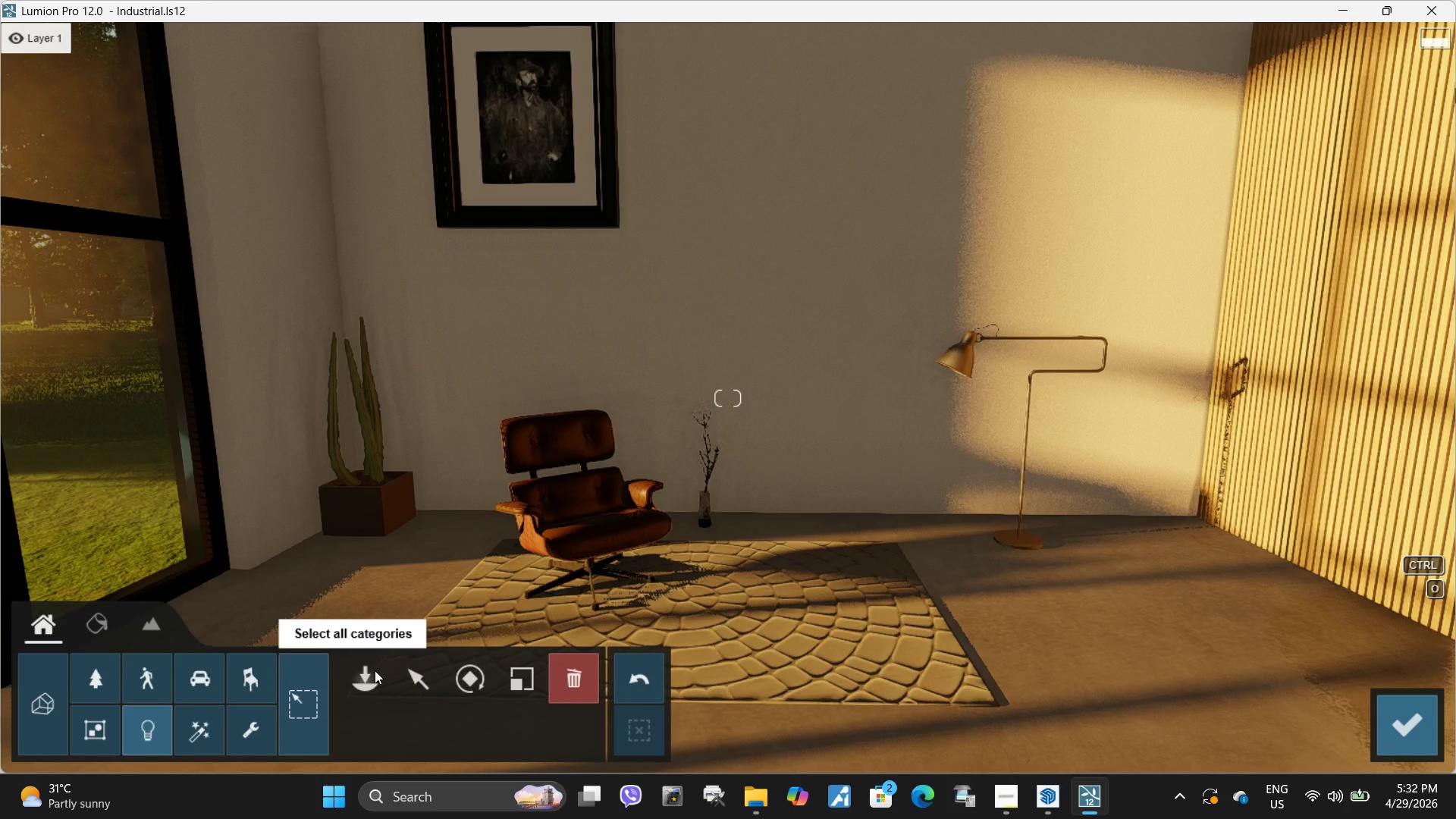 
left_click([377, 670])
 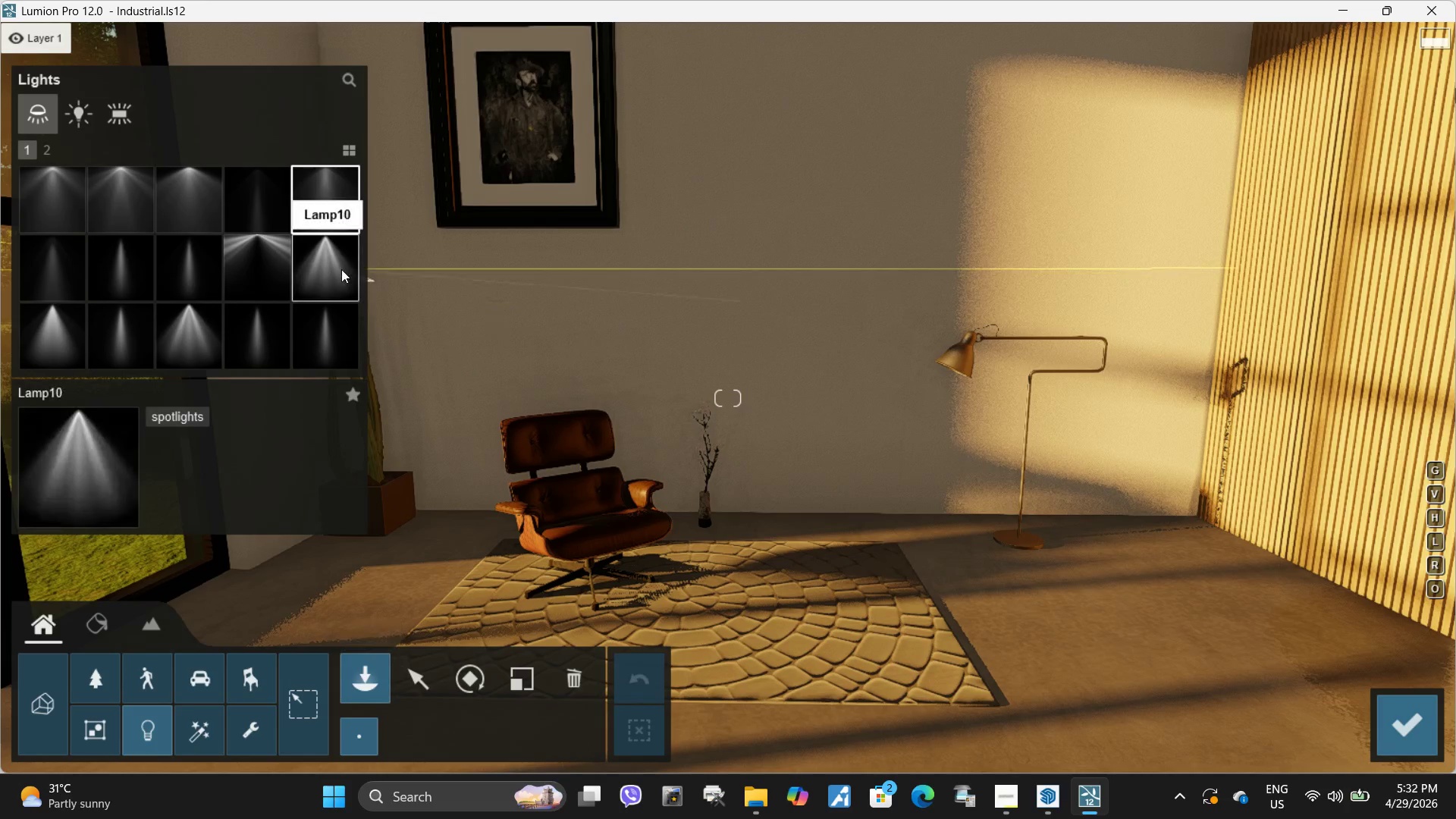 
left_click([326, 341])
 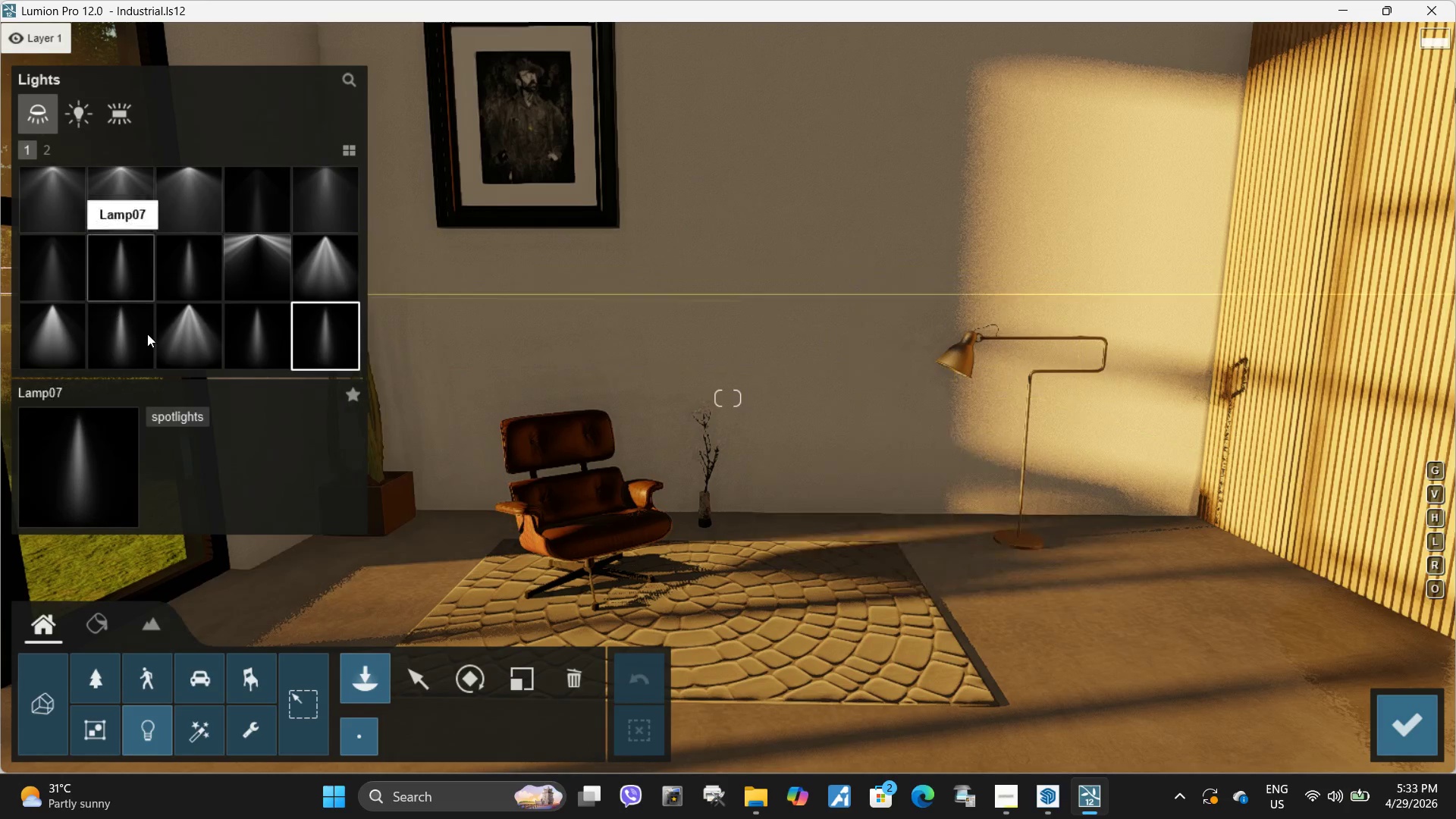 
left_click([237, 343])
 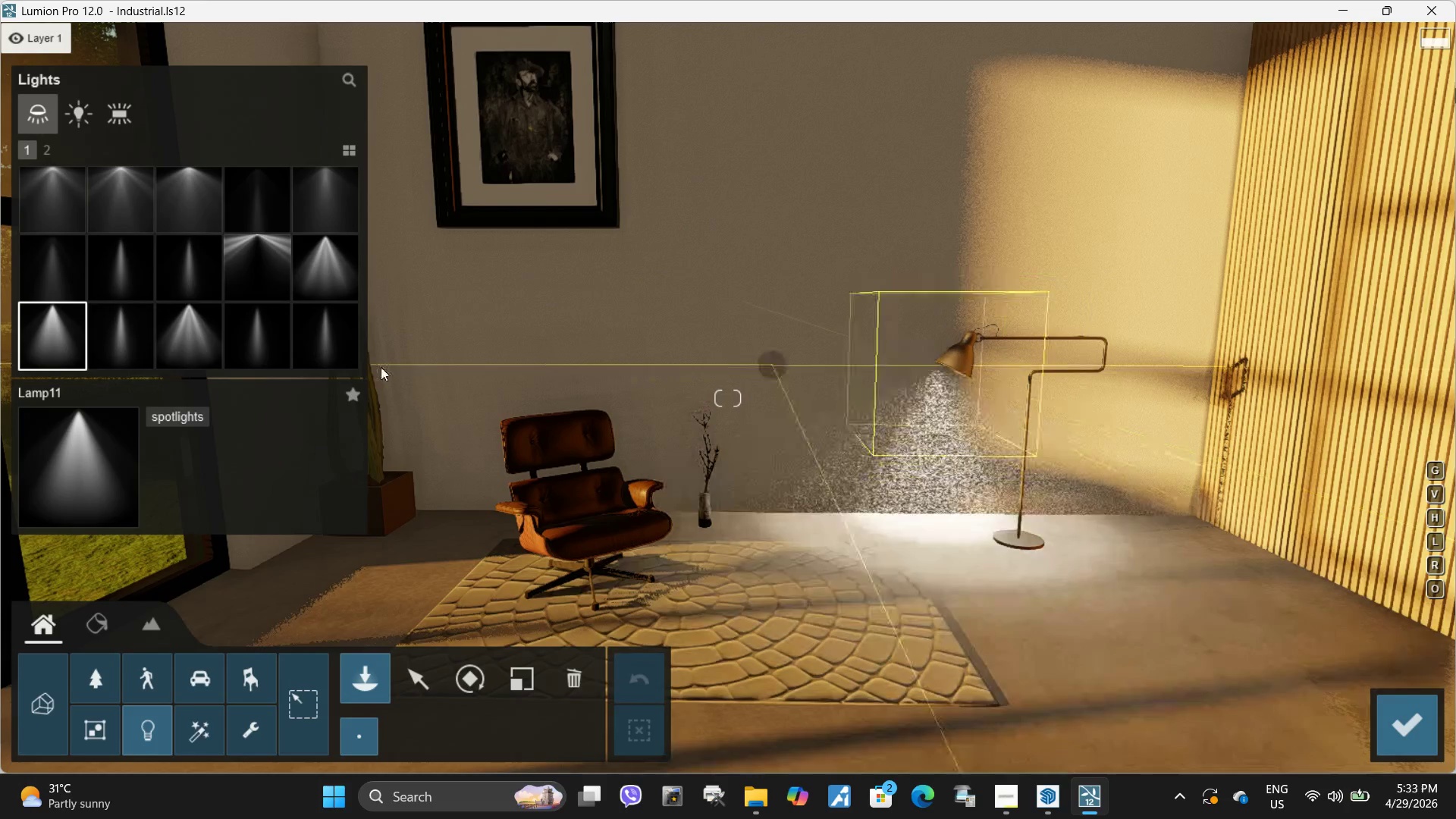 
left_click([267, 327])
 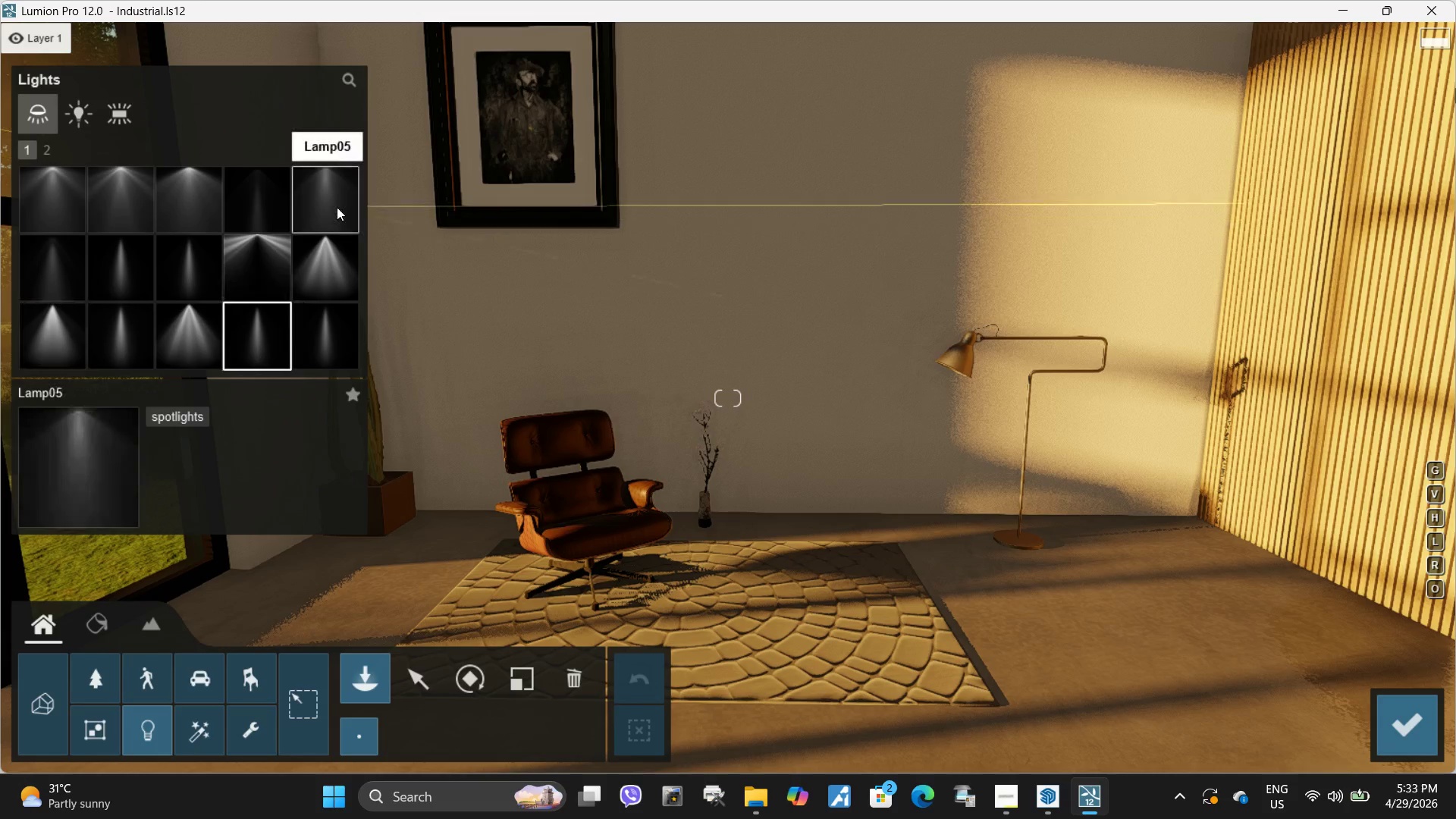 
left_click_drag(start_coordinate=[337, 207], to_coordinate=[341, 211])
 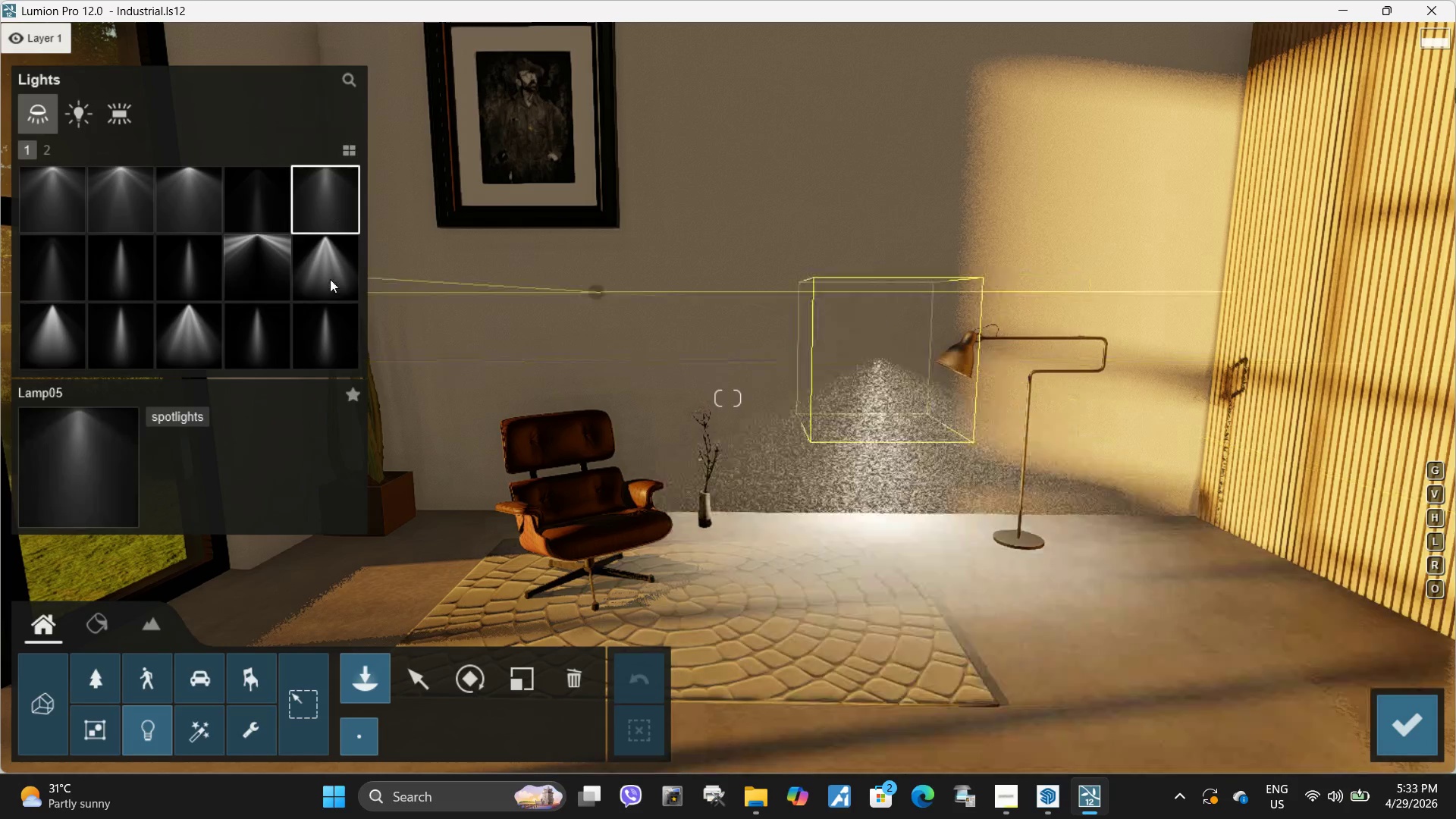 
left_click([262, 328])
 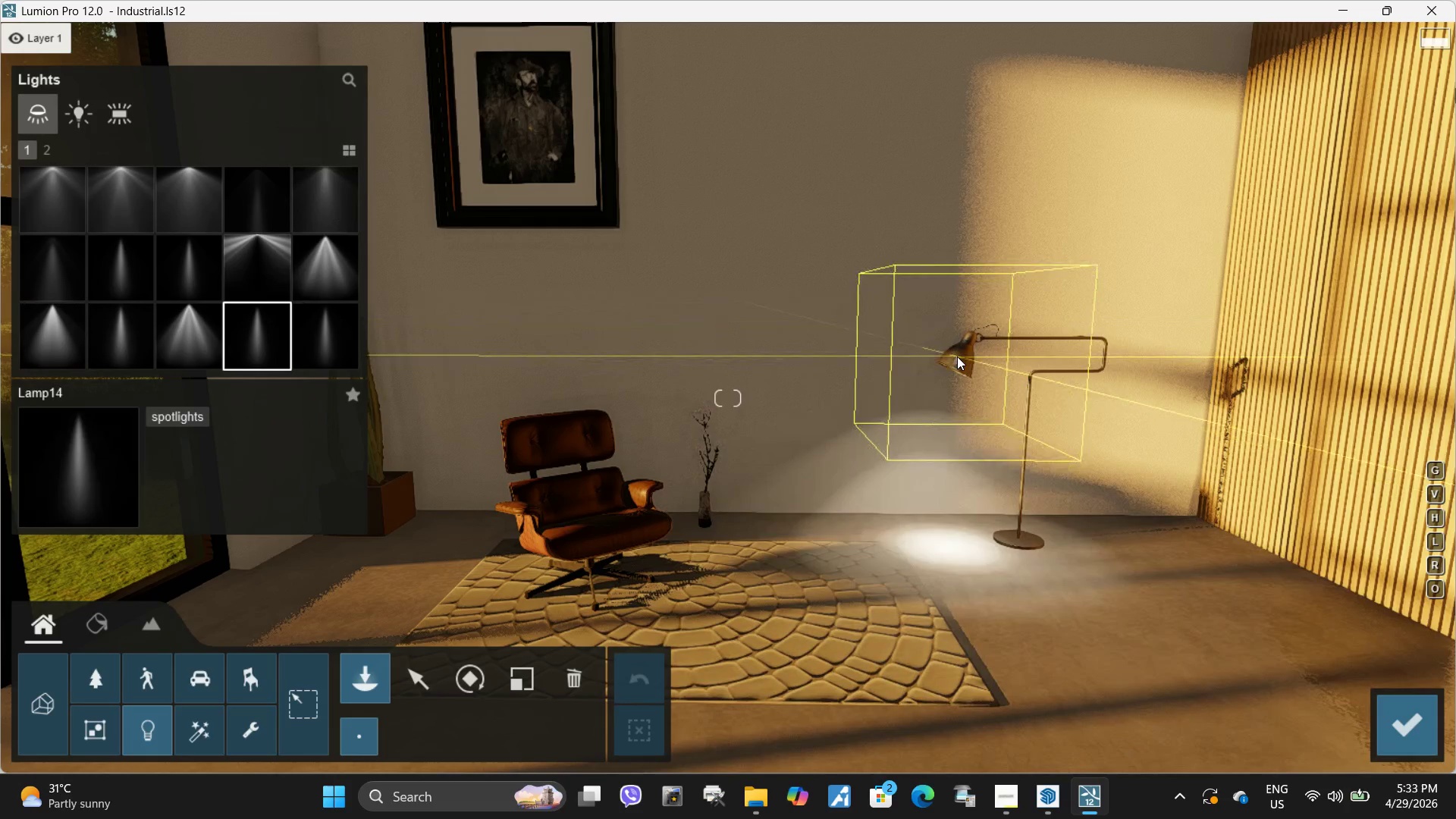 
hold_key(key=W, duration=0.47)
 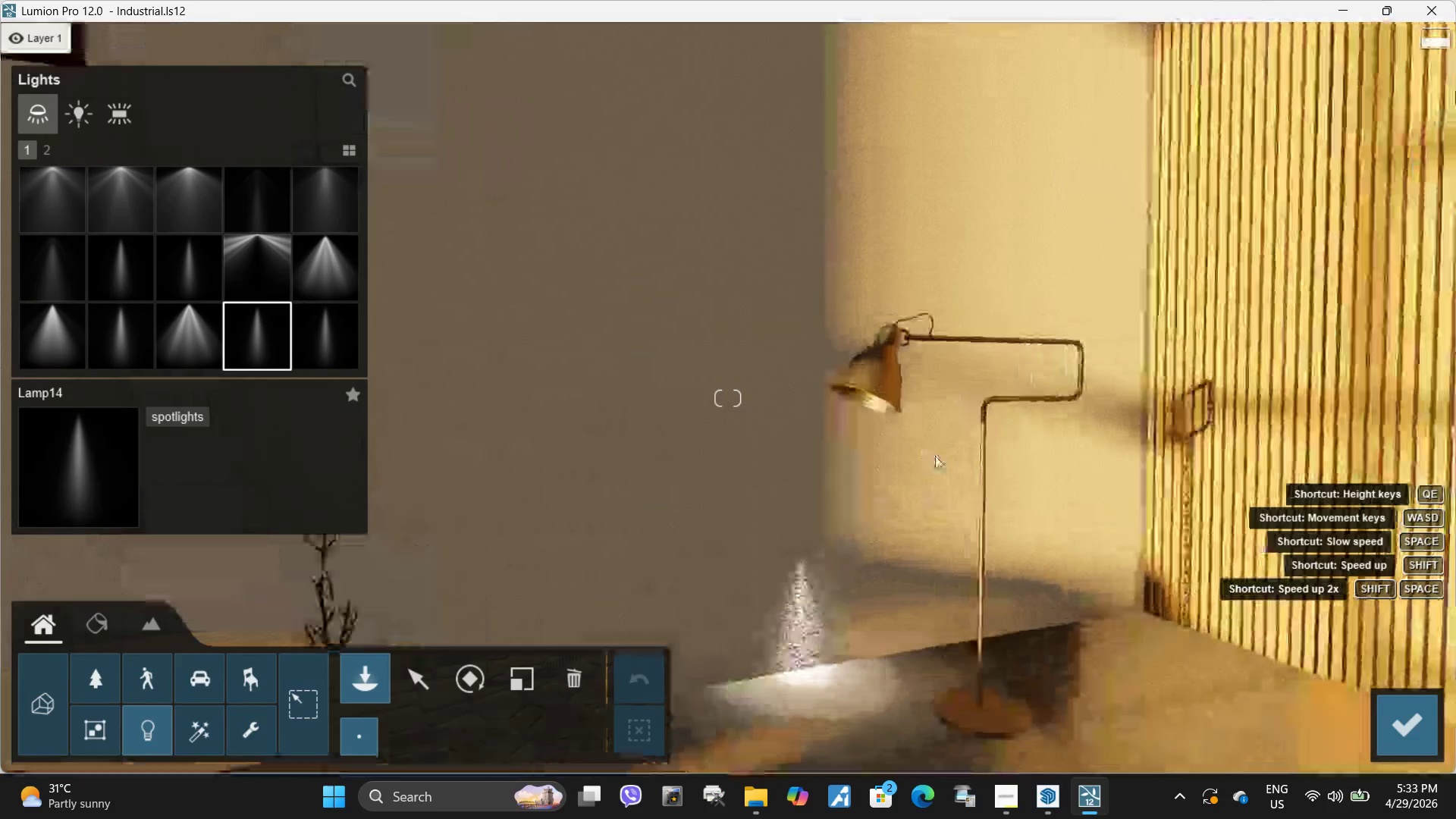 
type(ew)
 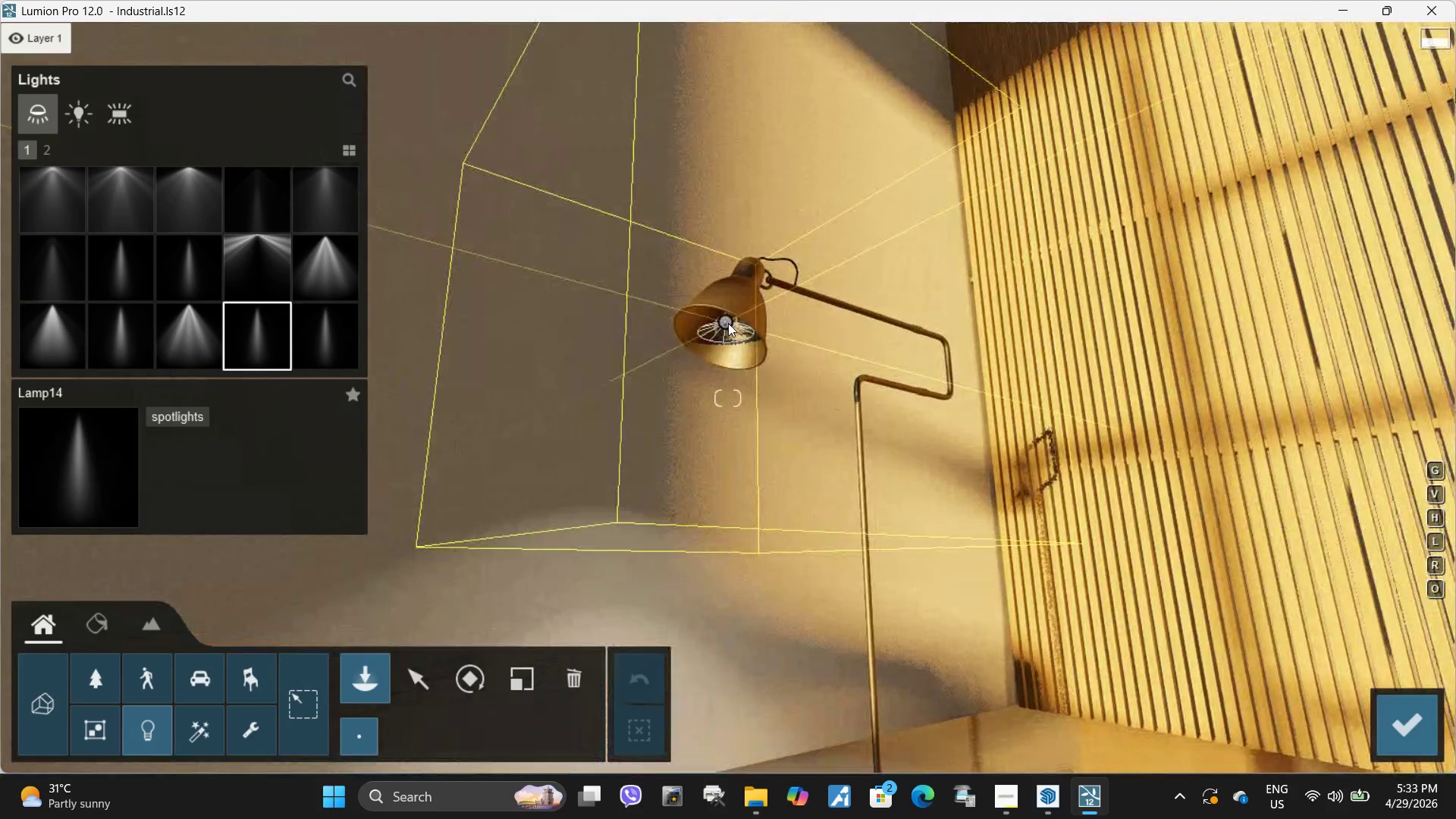 
left_click([728, 328])
 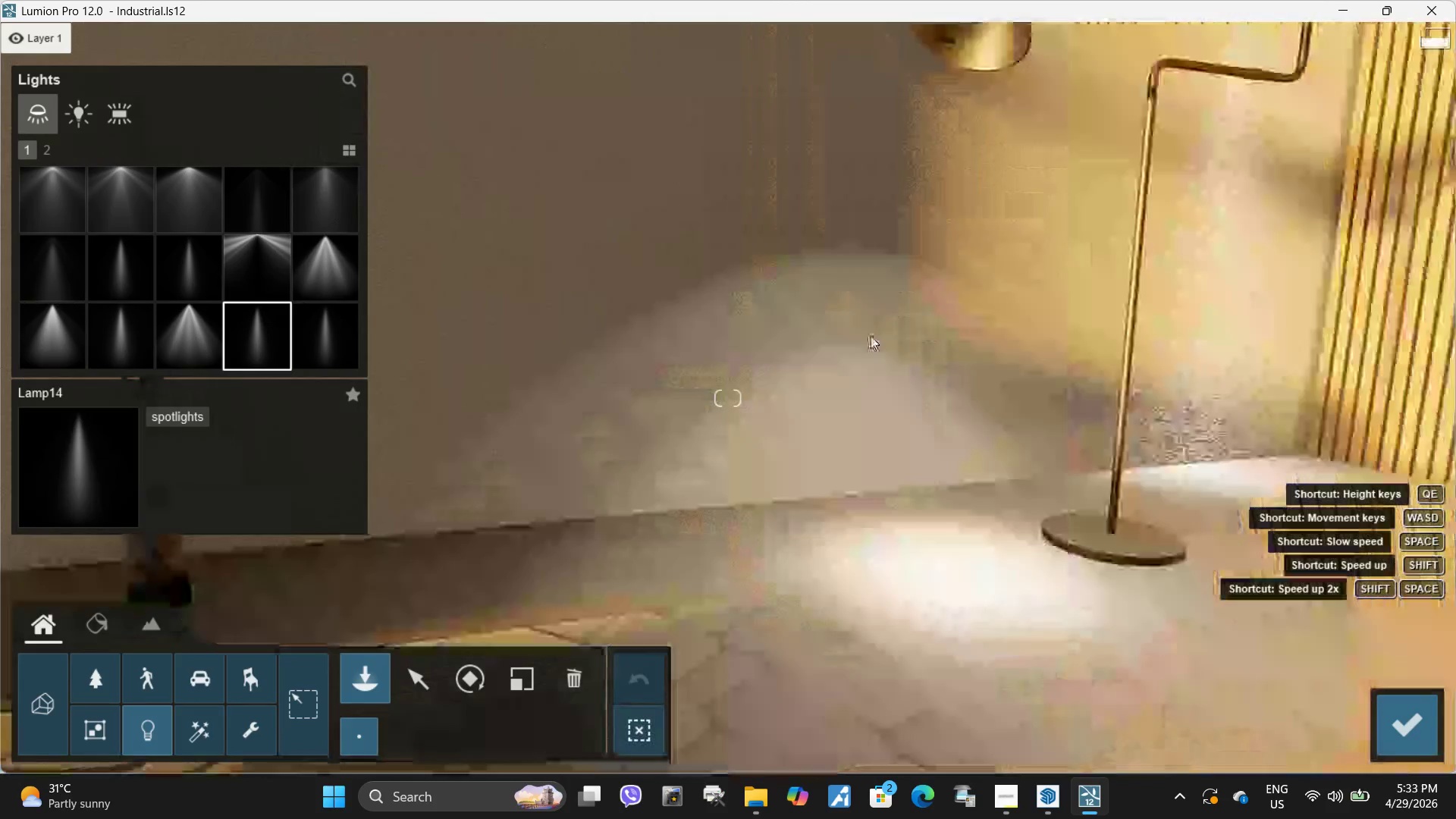 
key(Q)
 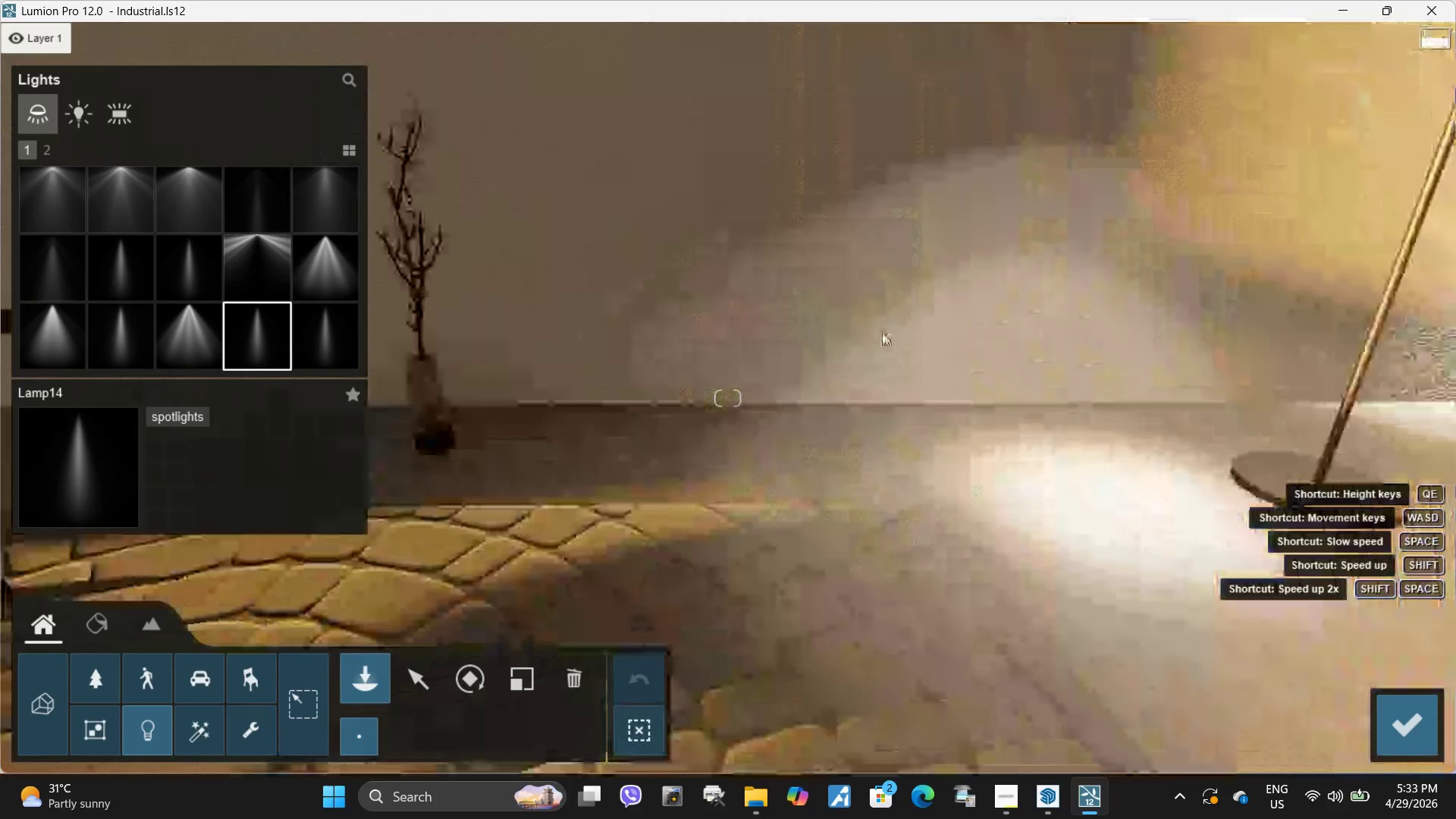 
hold_key(key=S, duration=0.62)
 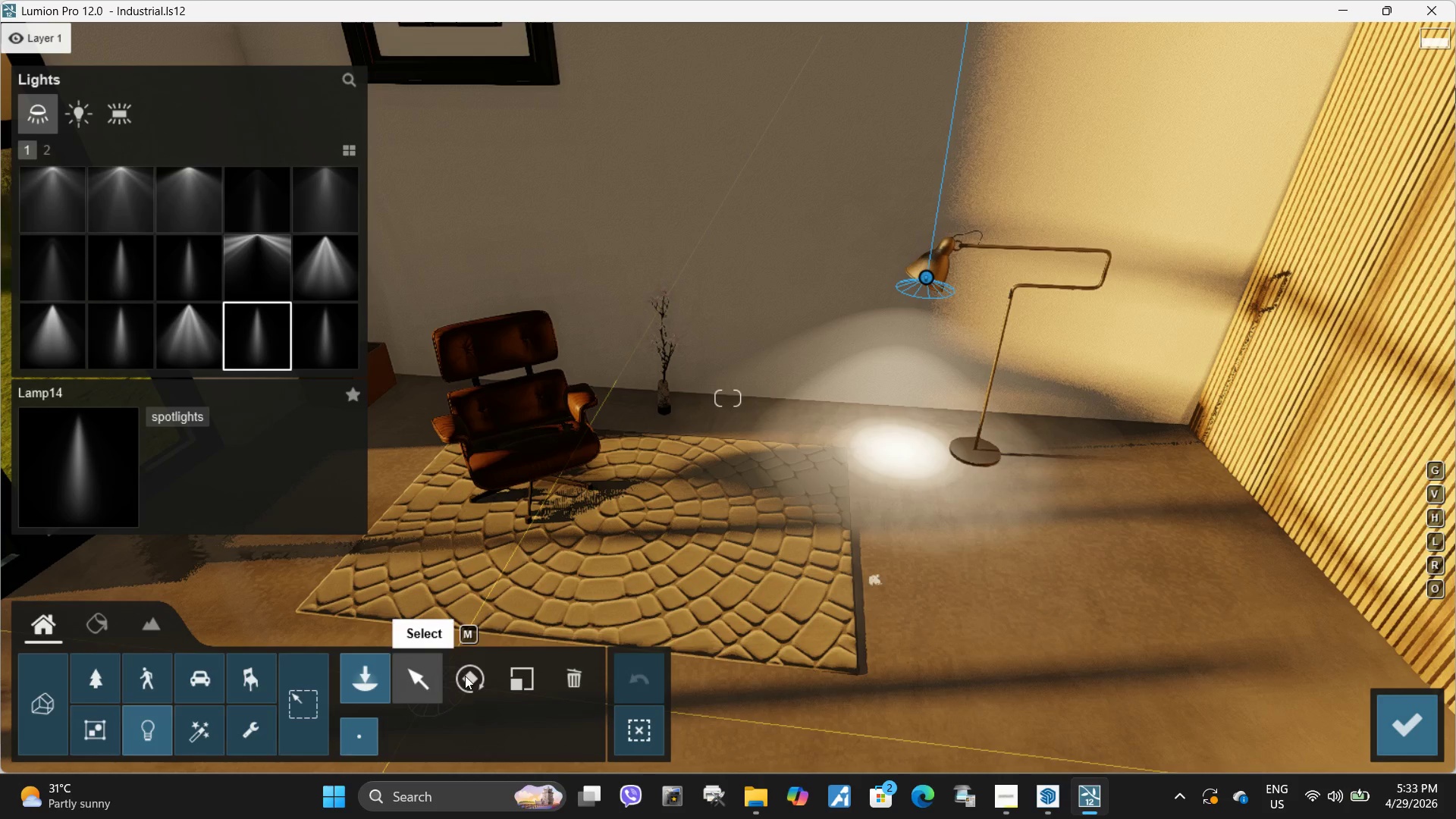 
left_click([465, 676])
 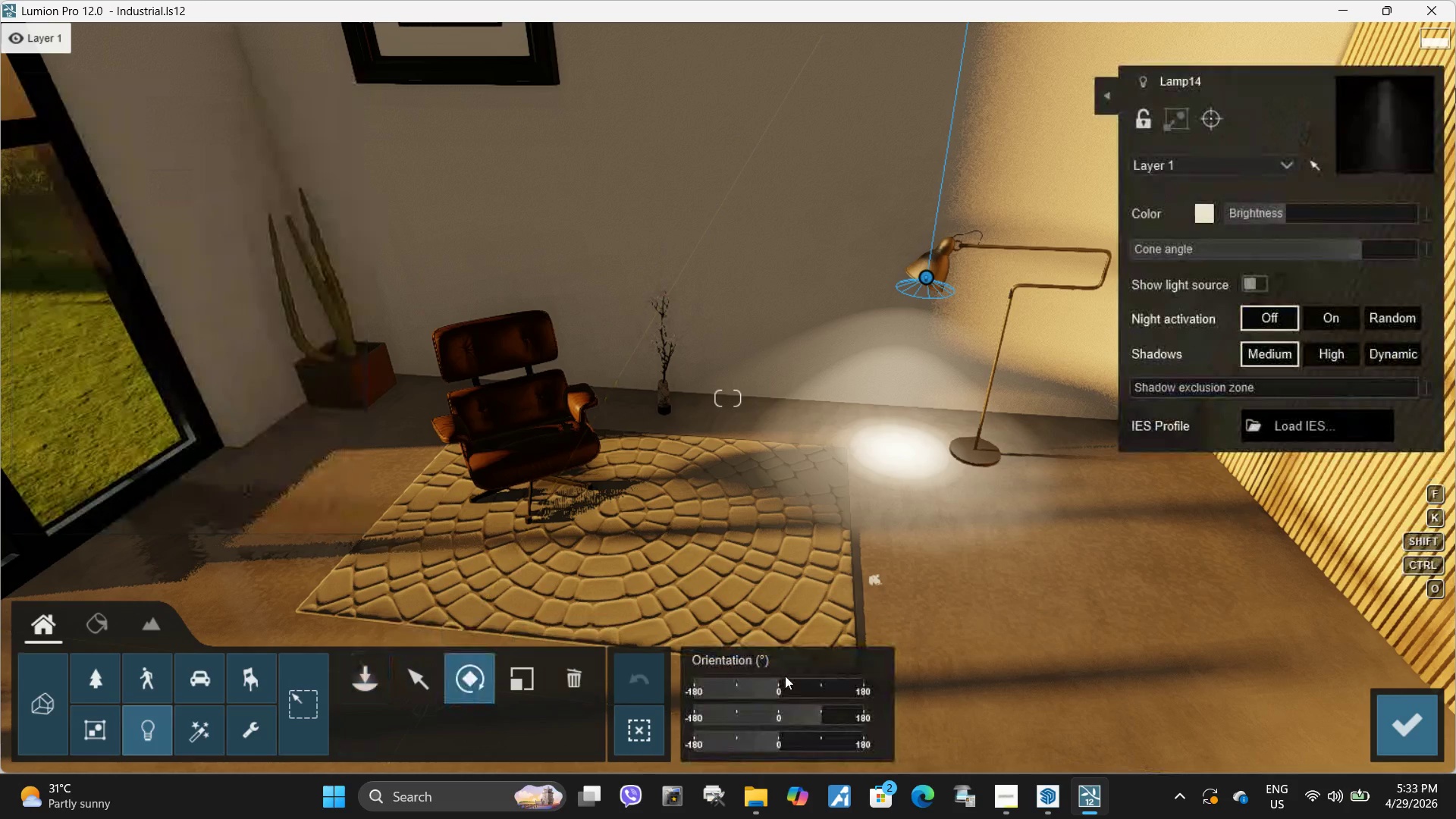 
left_click_drag(start_coordinate=[774, 689], to_coordinate=[825, 682])
 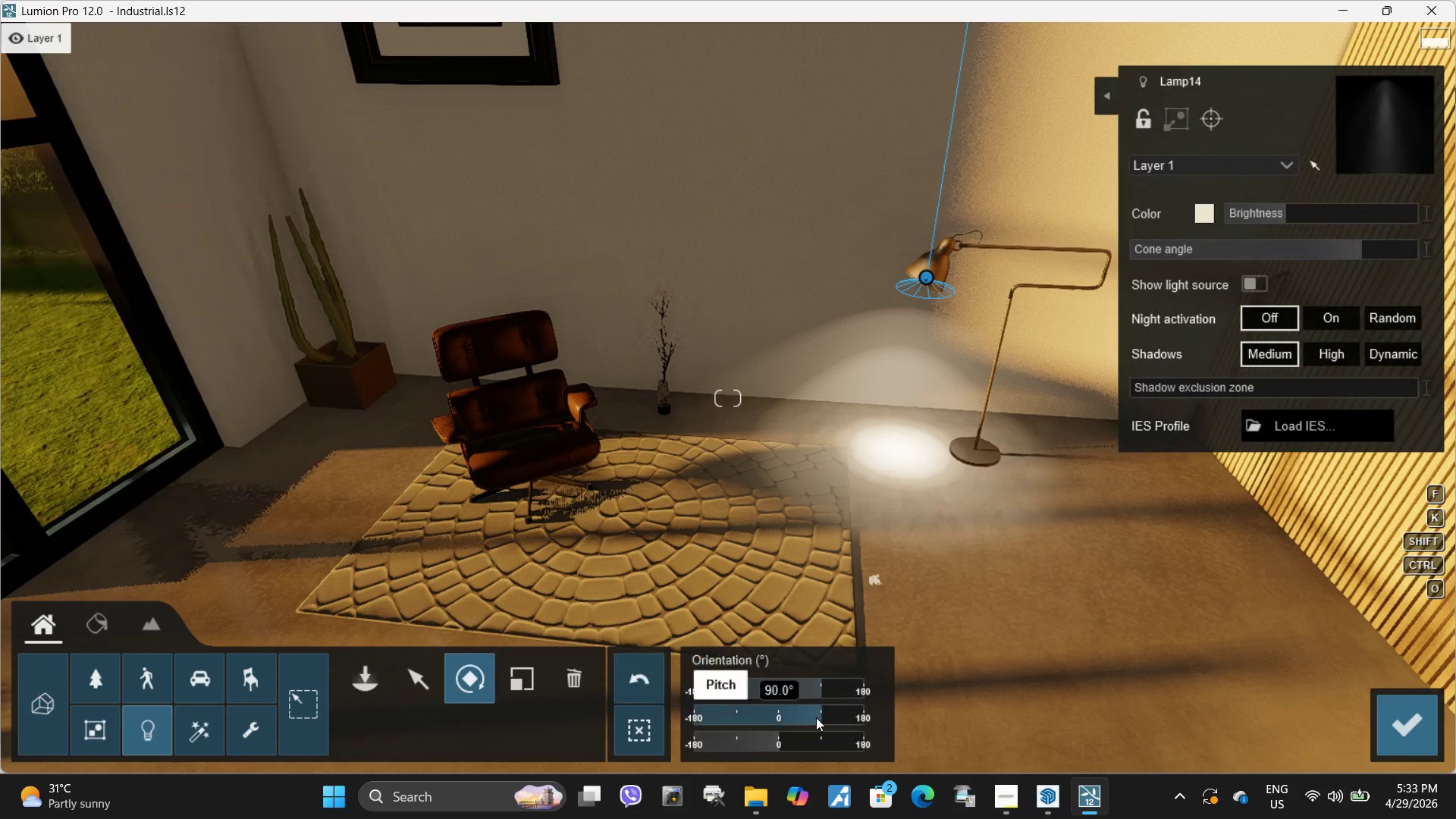 
left_click_drag(start_coordinate=[817, 717], to_coordinate=[813, 716])
 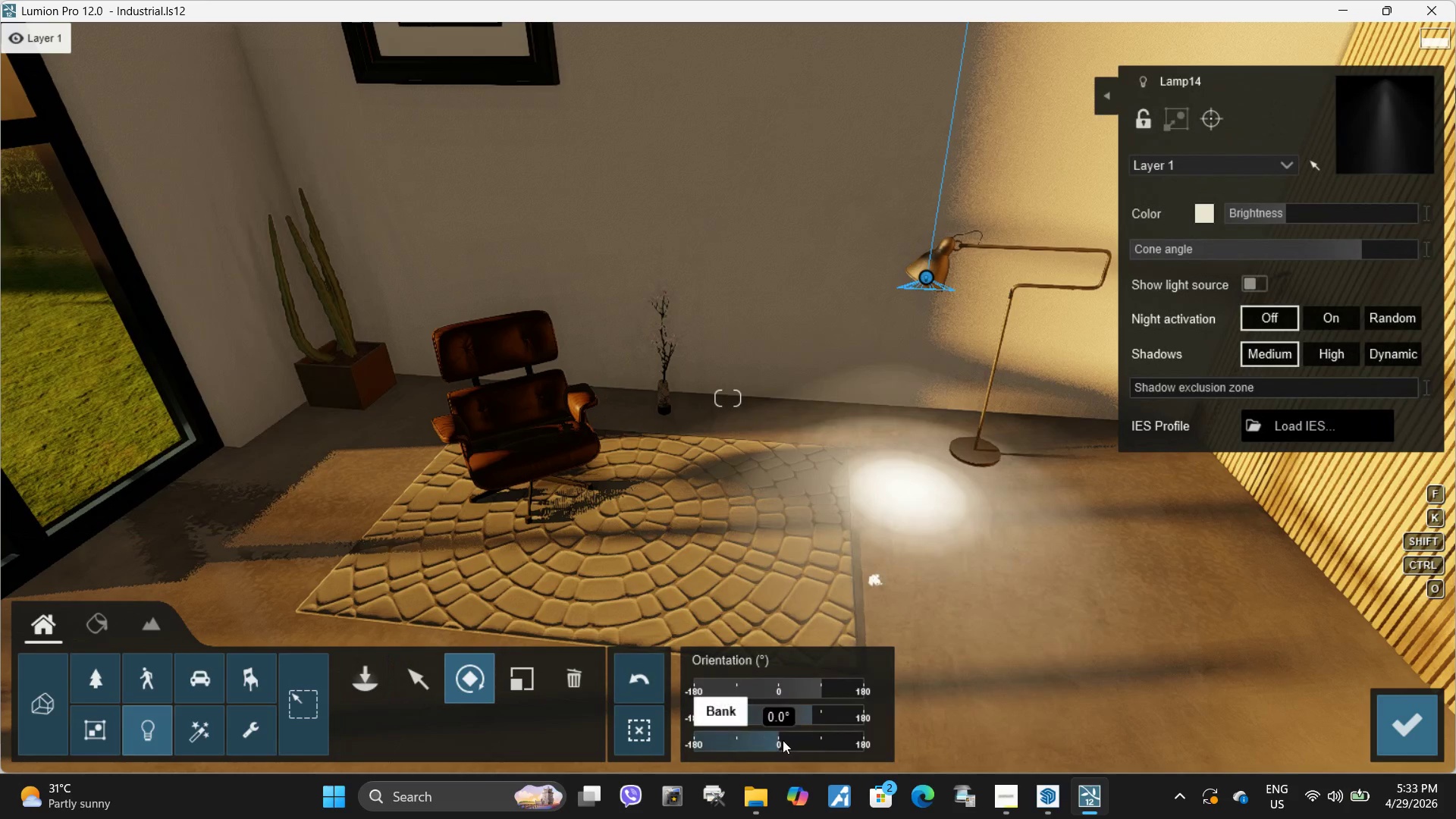 
left_click_drag(start_coordinate=[783, 740], to_coordinate=[819, 725])
 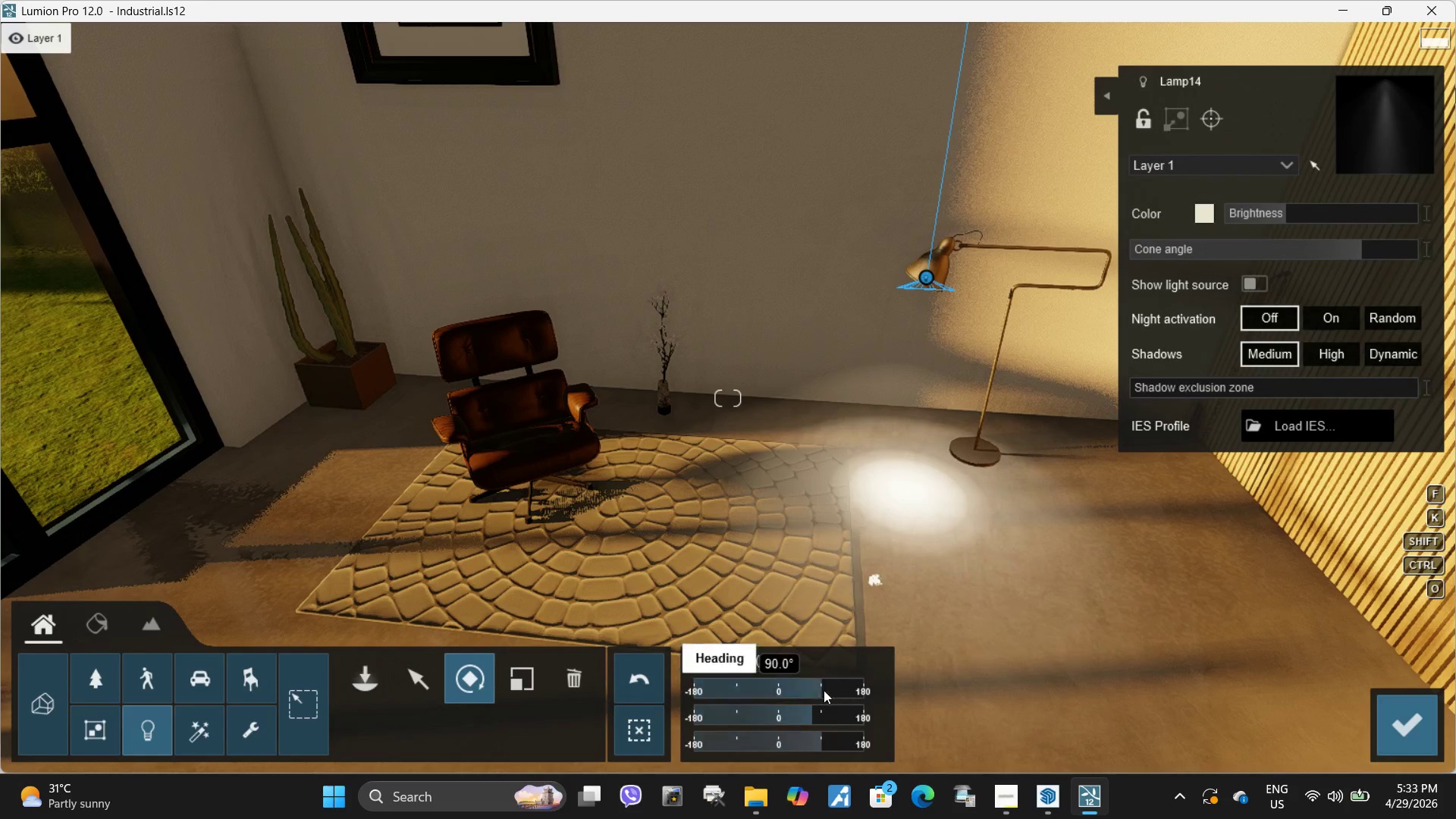 
left_click_drag(start_coordinate=[821, 690], to_coordinate=[798, 681])
 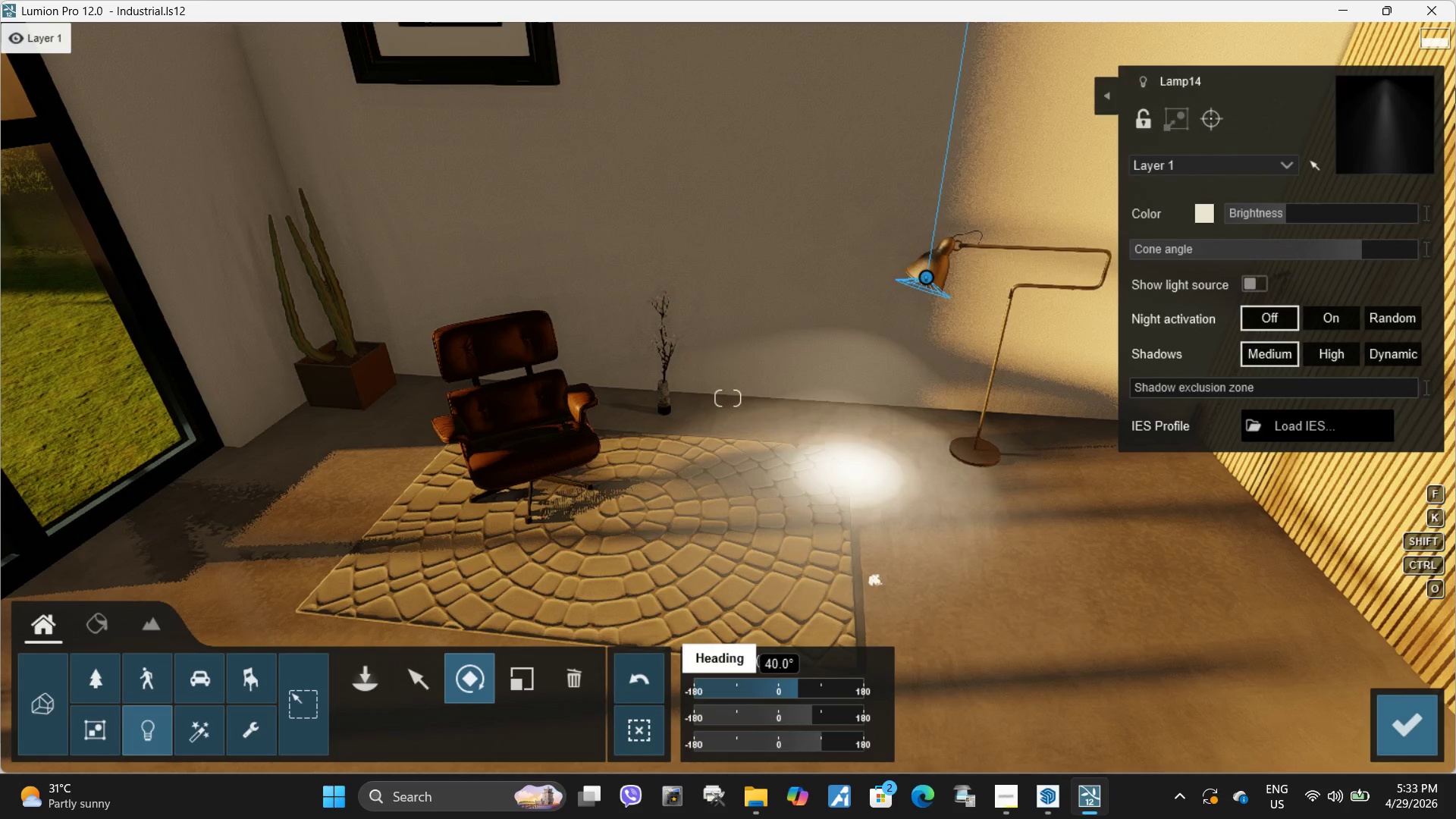 
type(eess)
 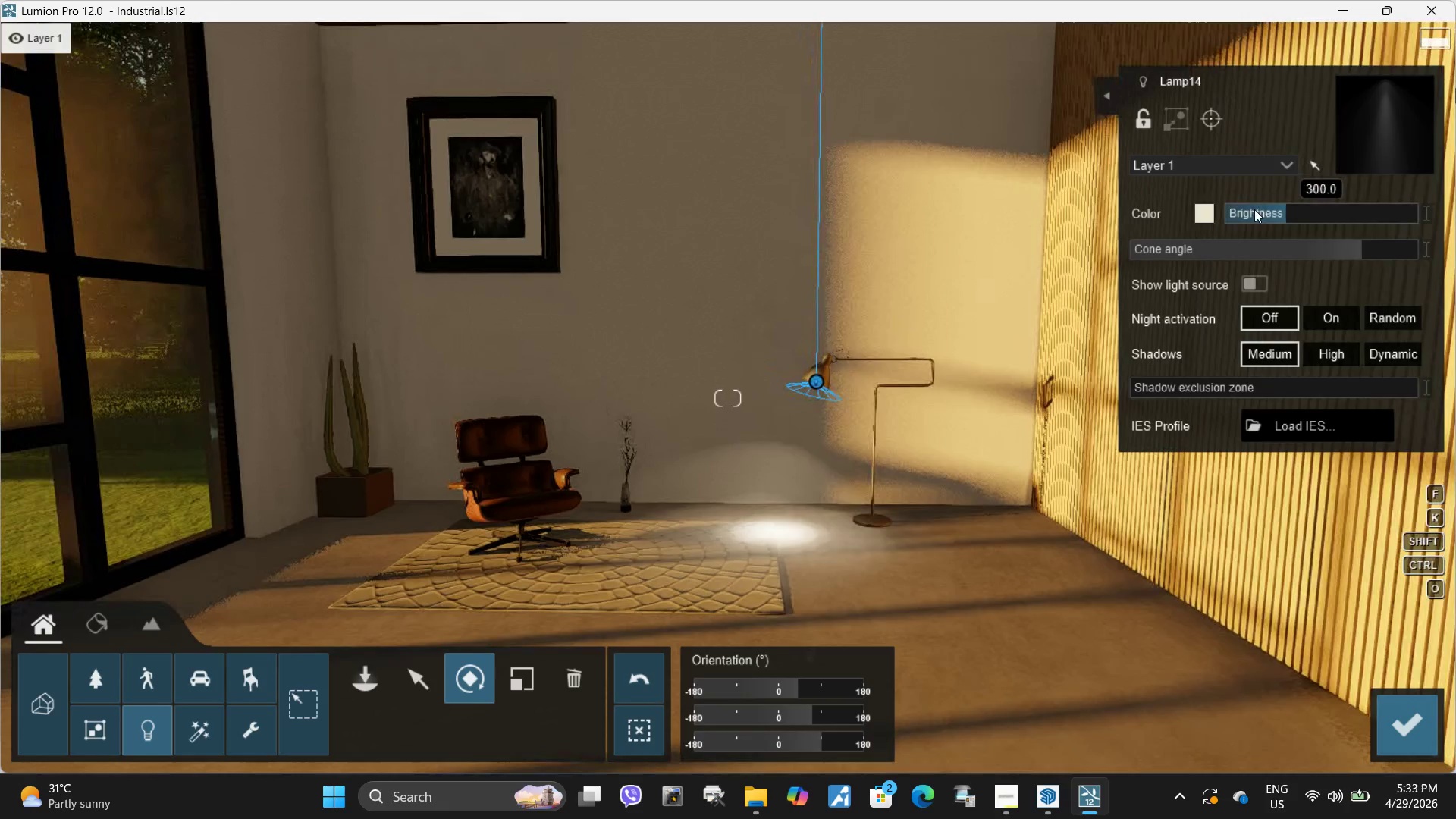 
left_click([1197, 211])
 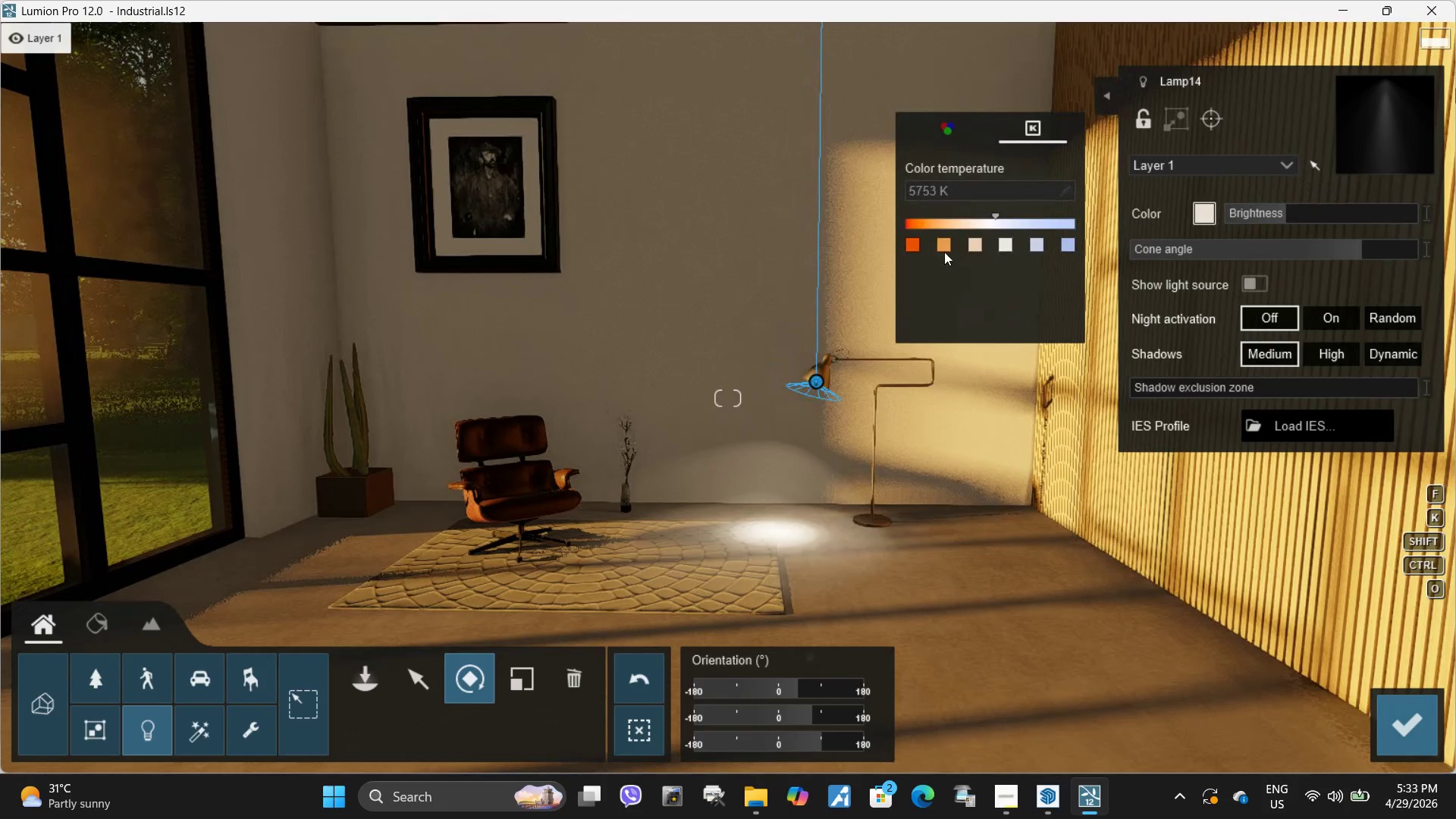 
left_click([949, 251])
 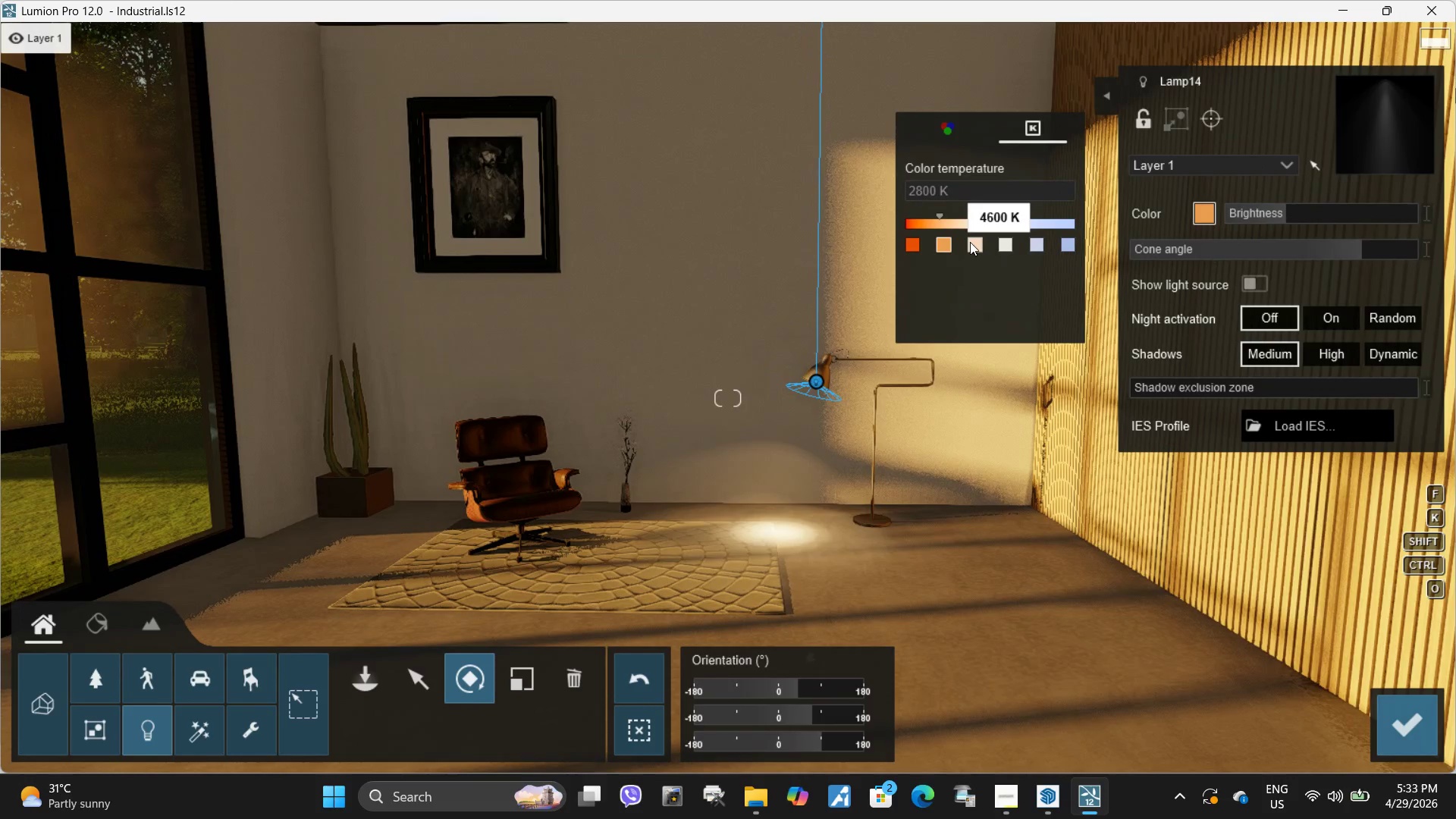 
left_click([974, 243])
 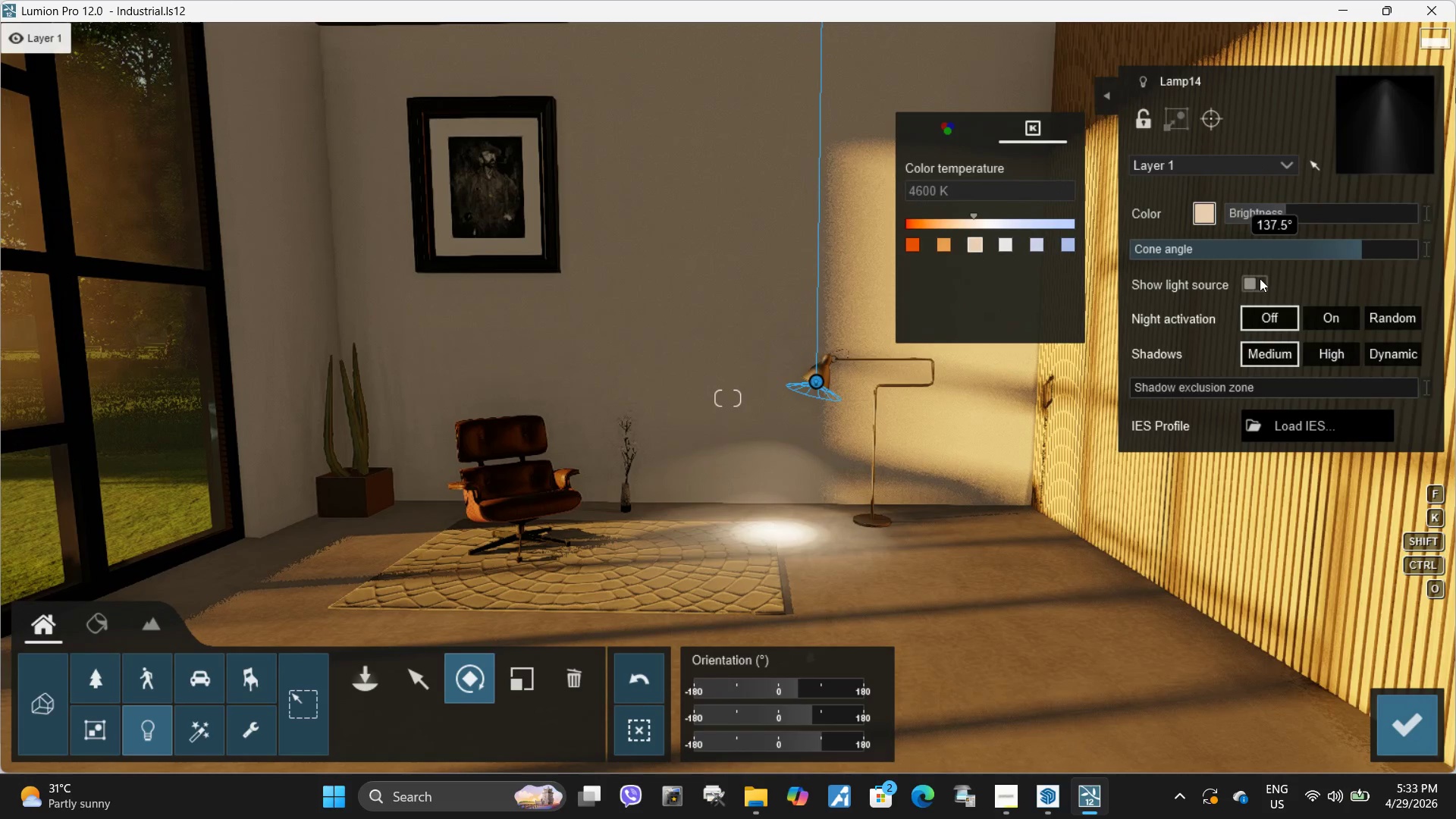 
left_click_drag(start_coordinate=[1279, 206], to_coordinate=[1276, 213])
 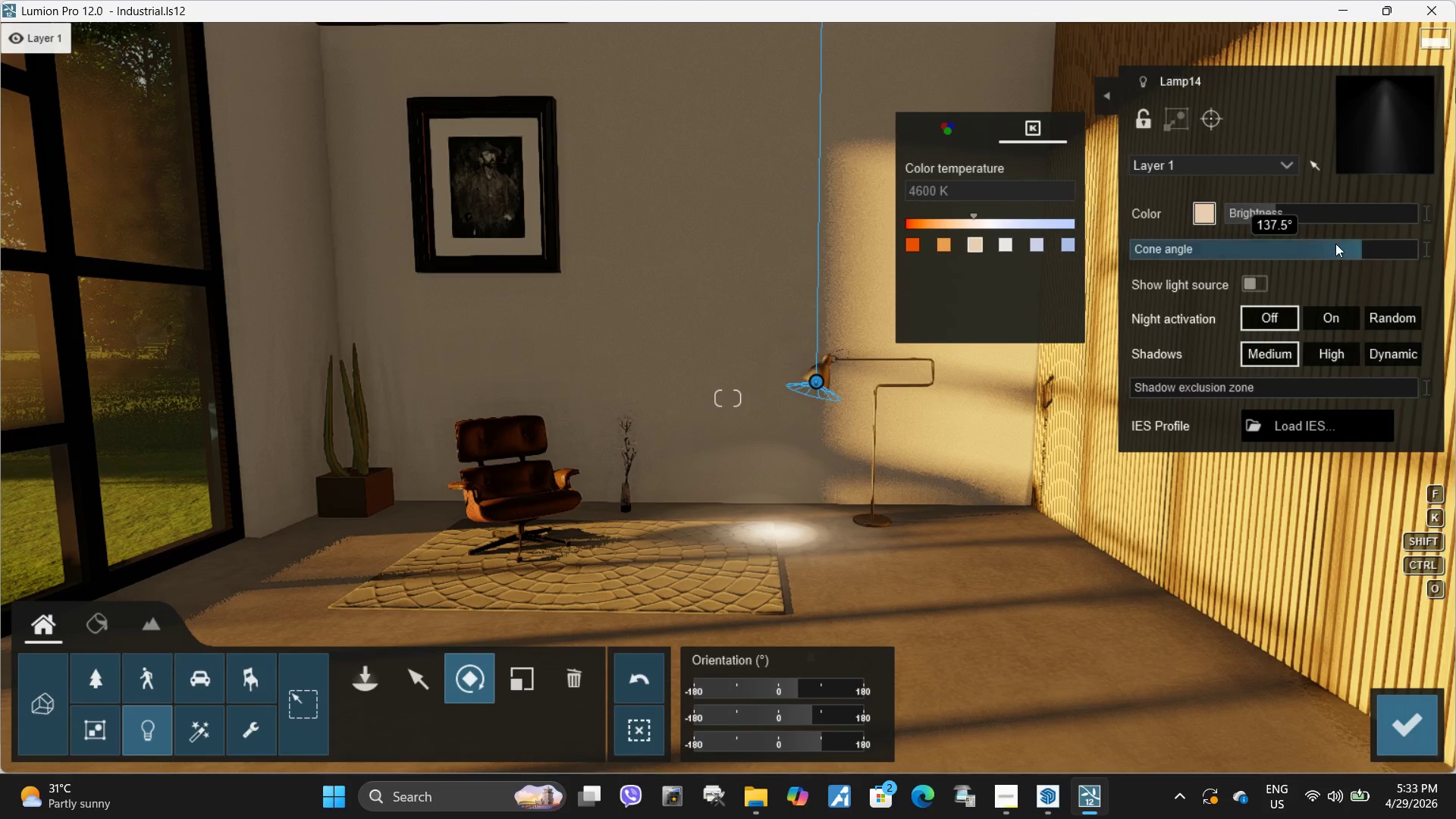 
left_click_drag(start_coordinate=[1335, 243], to_coordinate=[1442, 257])
 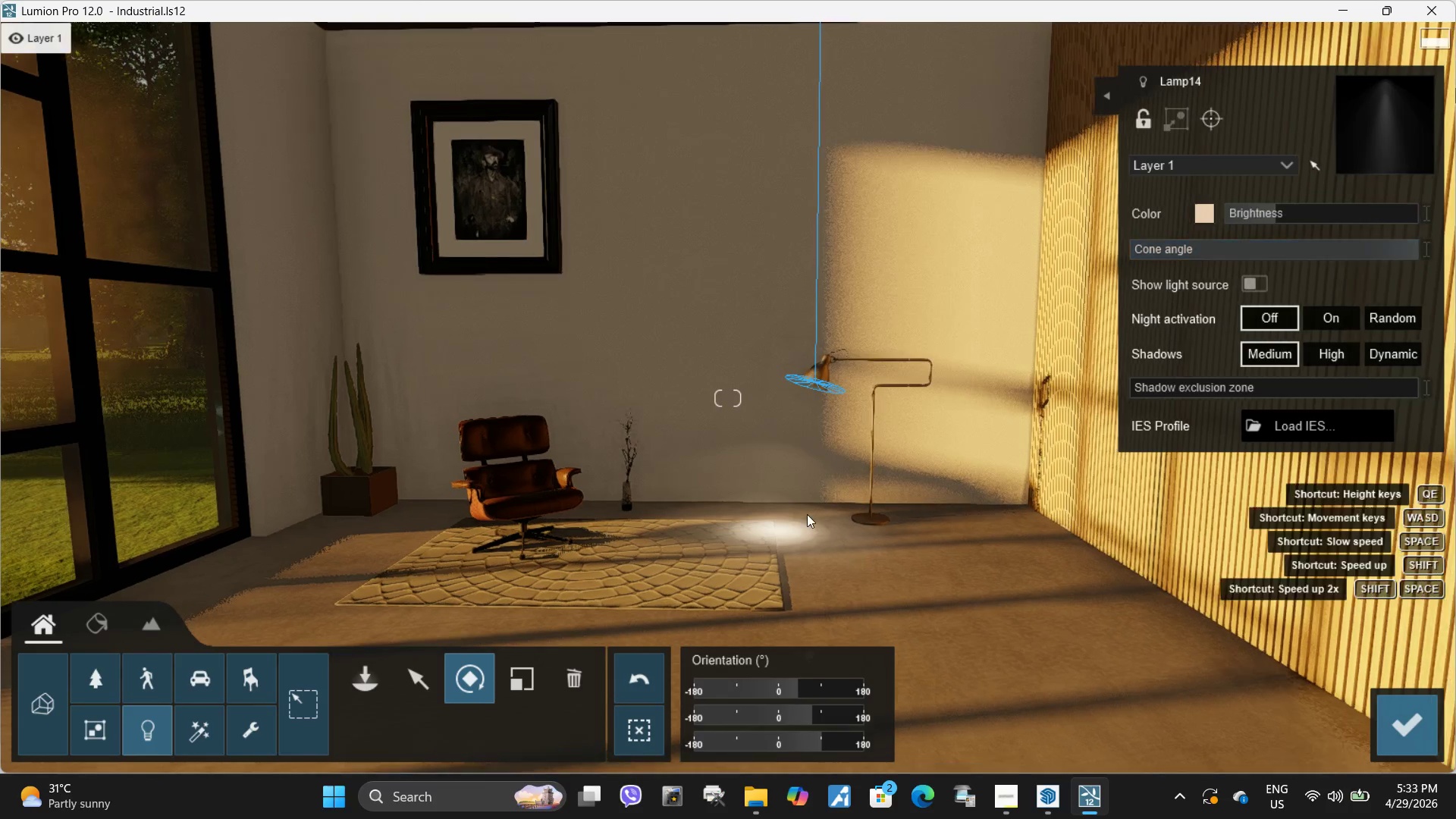 
type(ssesq)
 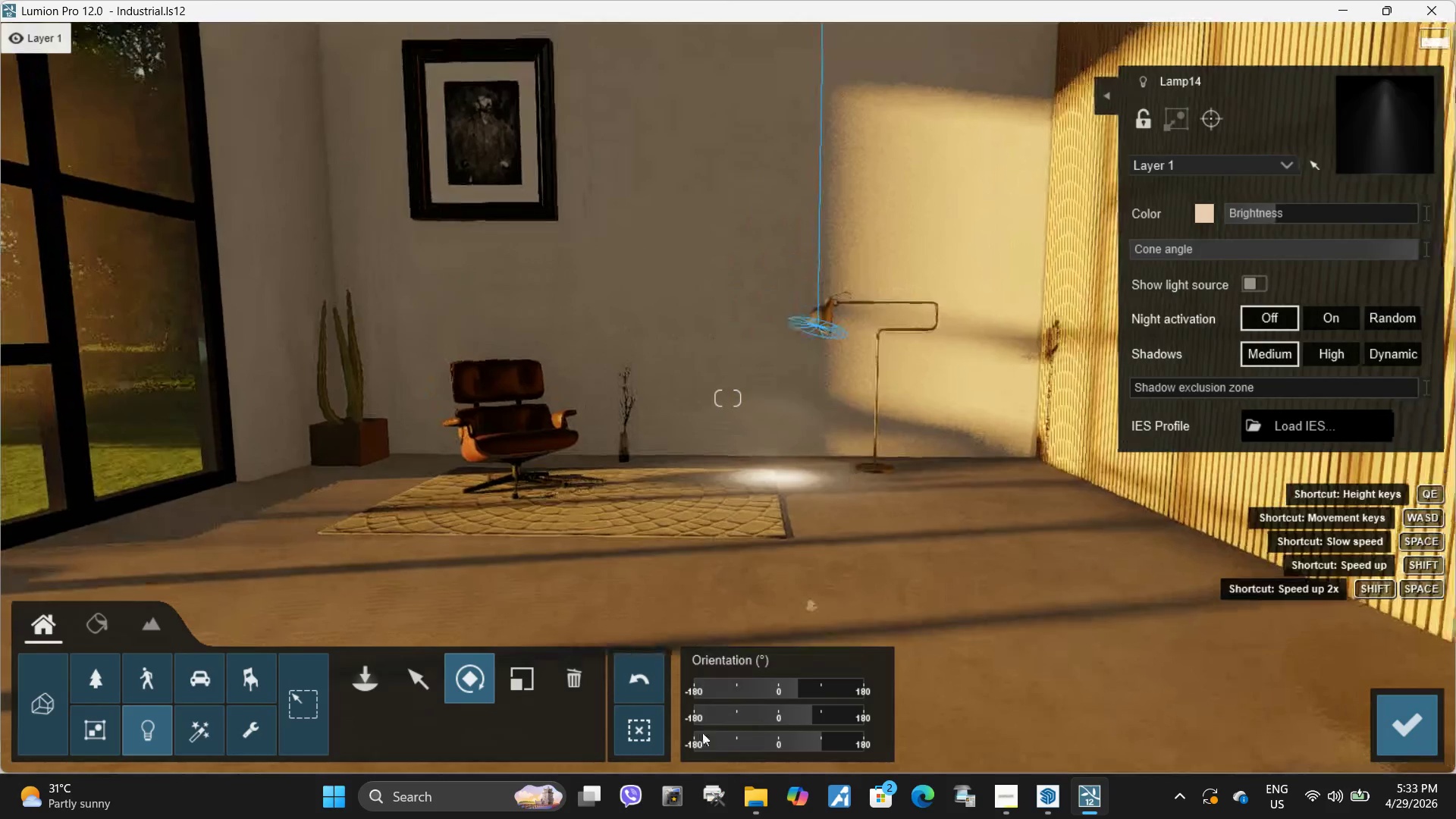 
hold_key(key=W, duration=0.34)
 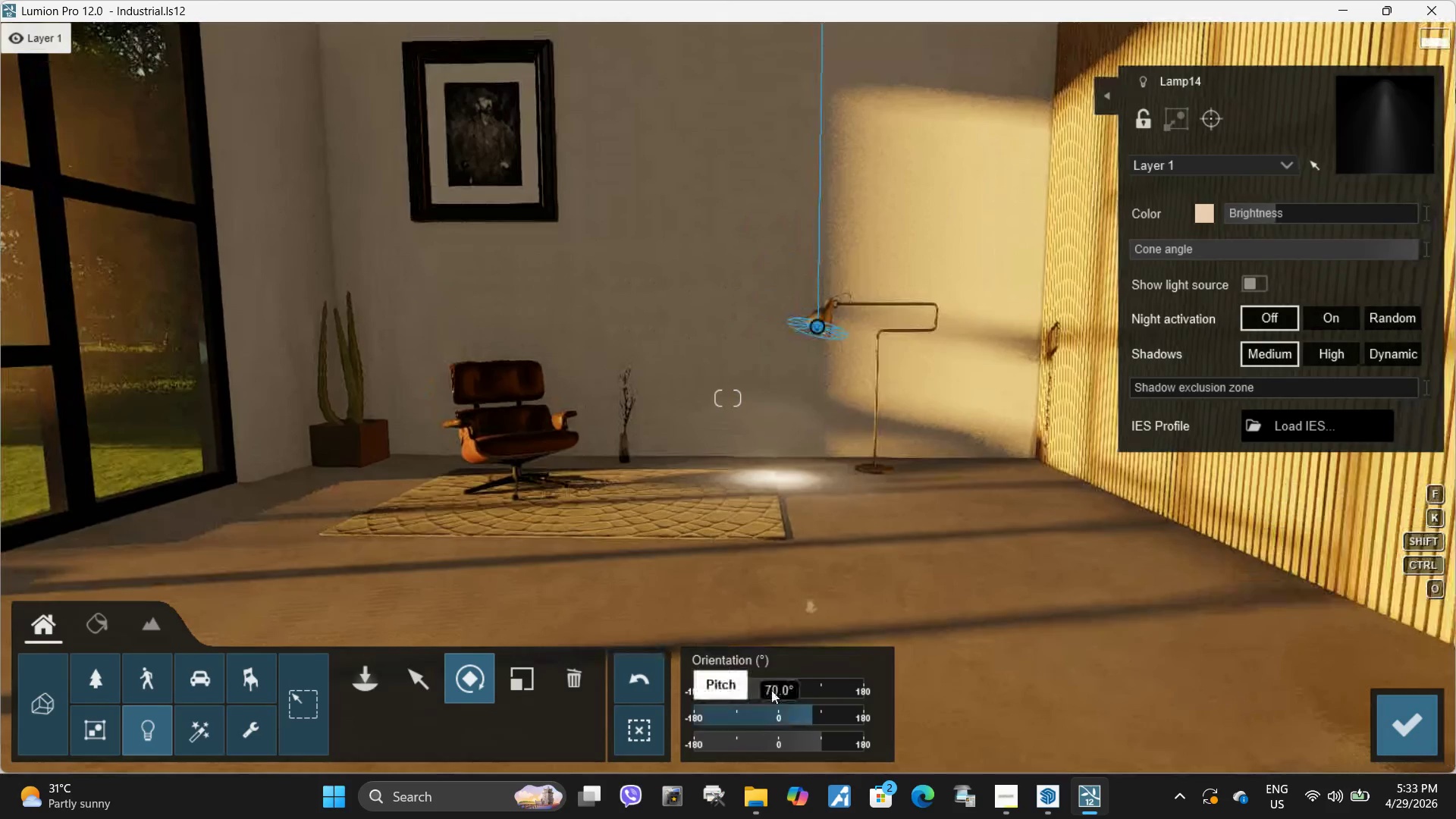 
left_click_drag(start_coordinate=[798, 690], to_coordinate=[764, 680])
 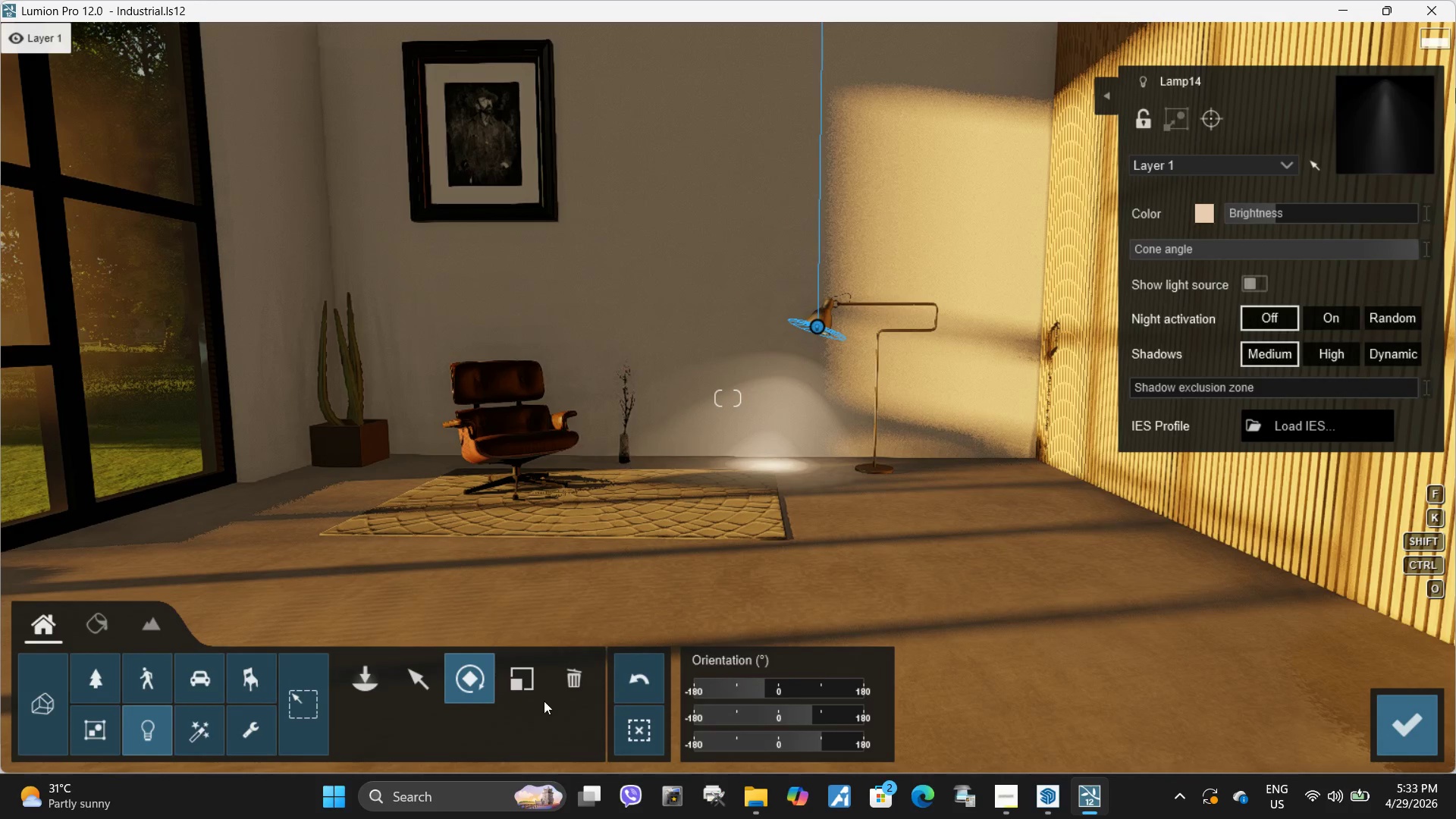 
left_click([424, 678])
 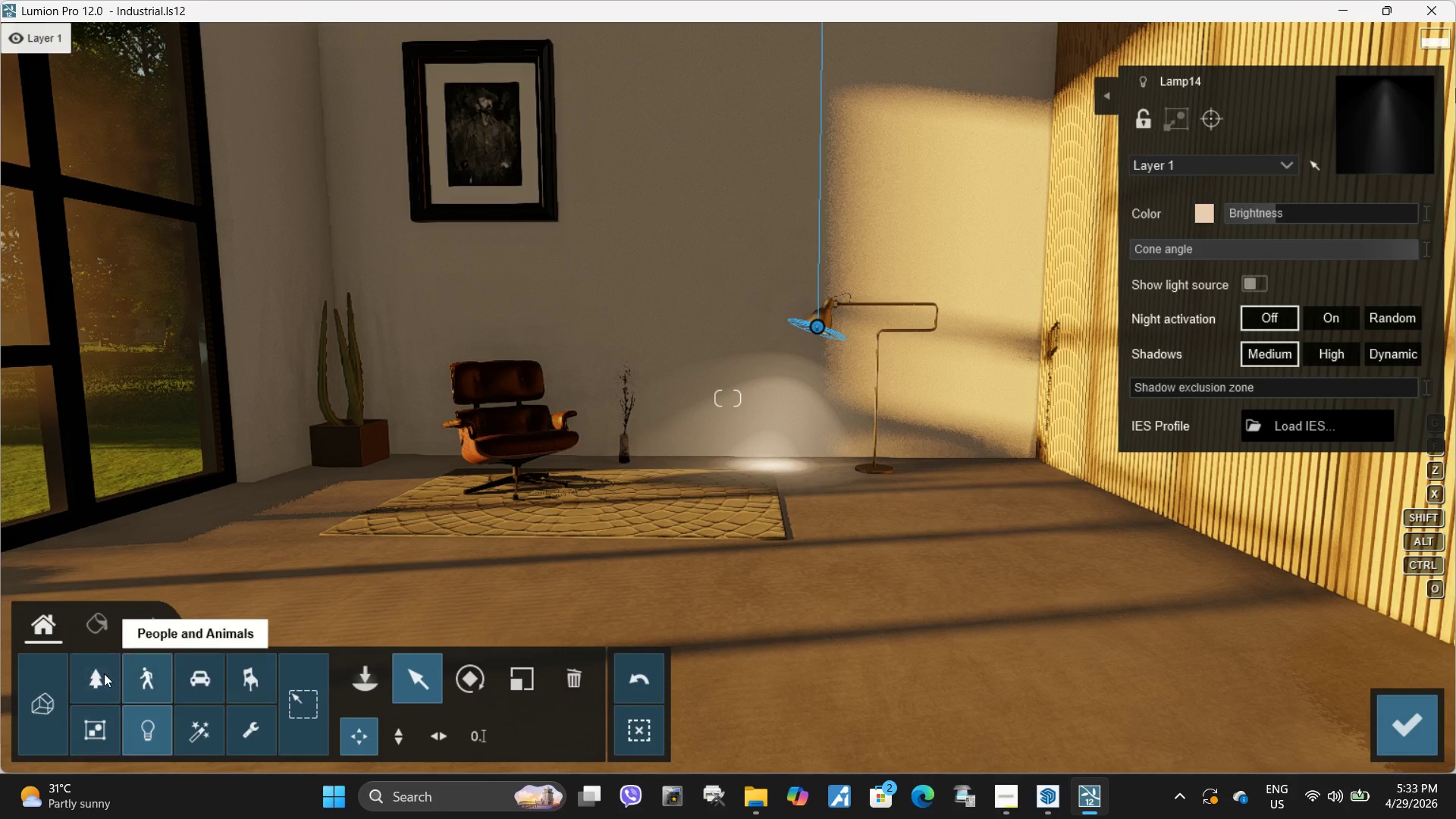 
left_click([249, 674])
 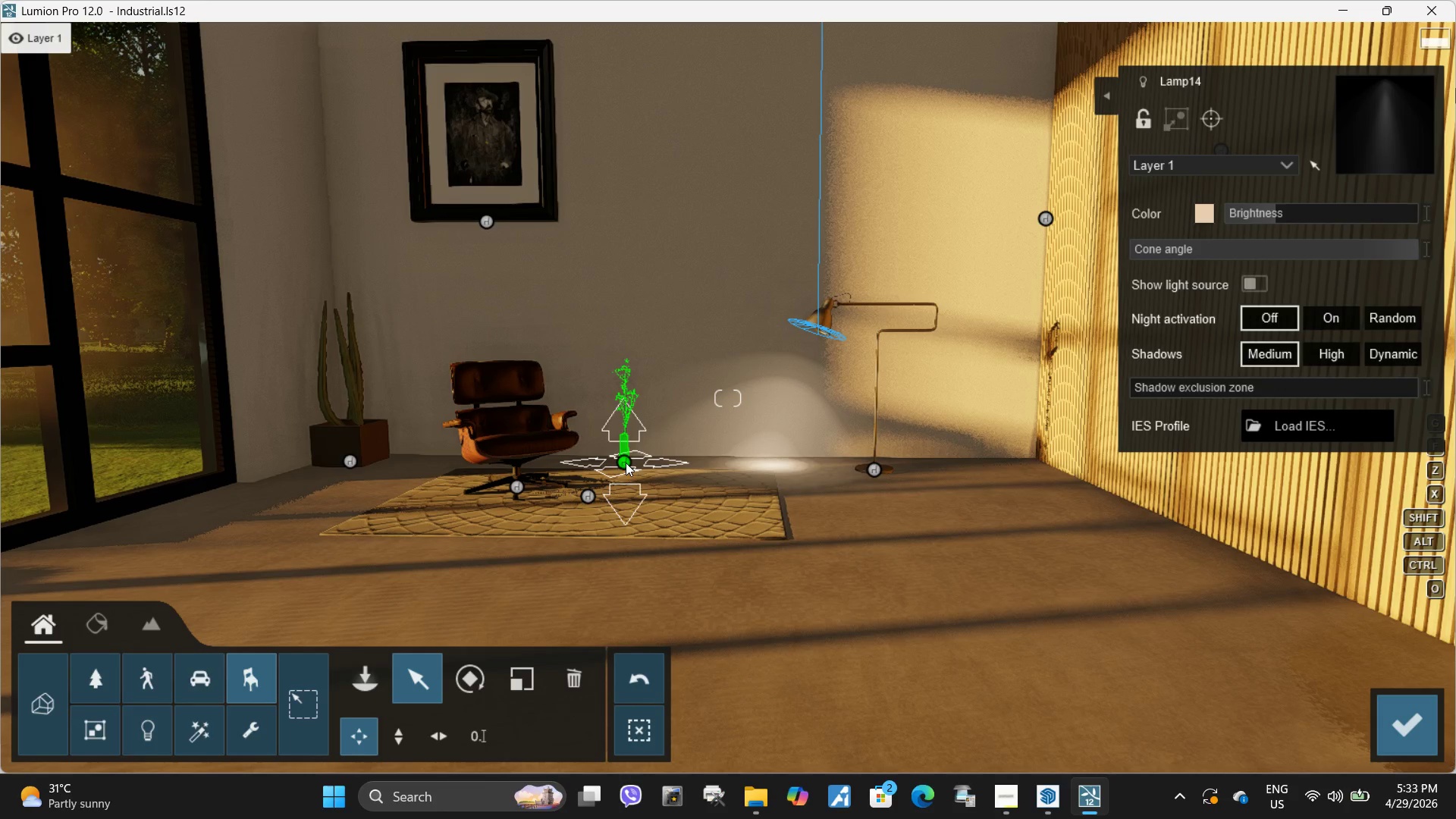 
left_click_drag(start_coordinate=[625, 463], to_coordinate=[768, 466])
 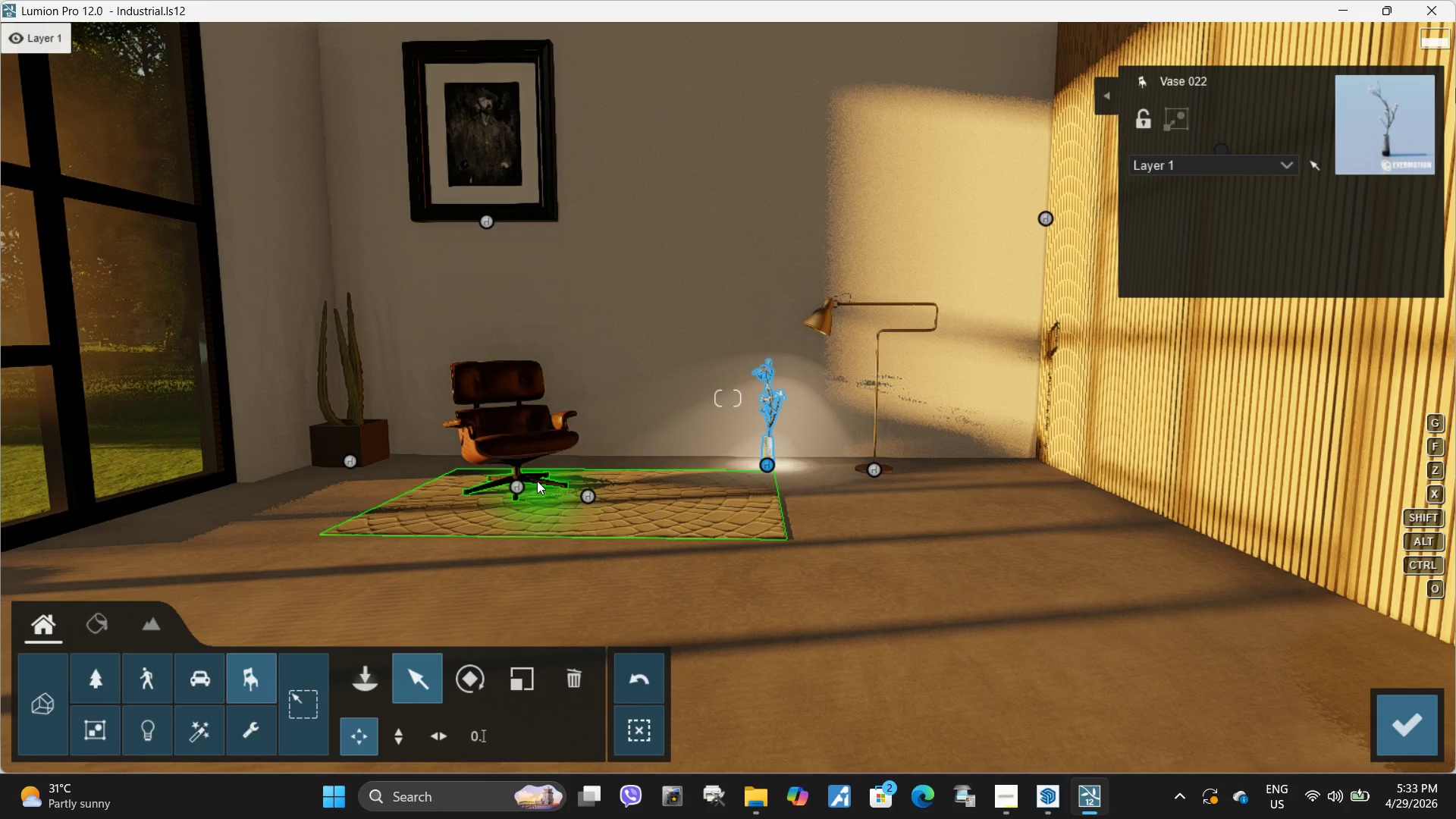 
left_click_drag(start_coordinate=[518, 484], to_coordinate=[542, 488])
 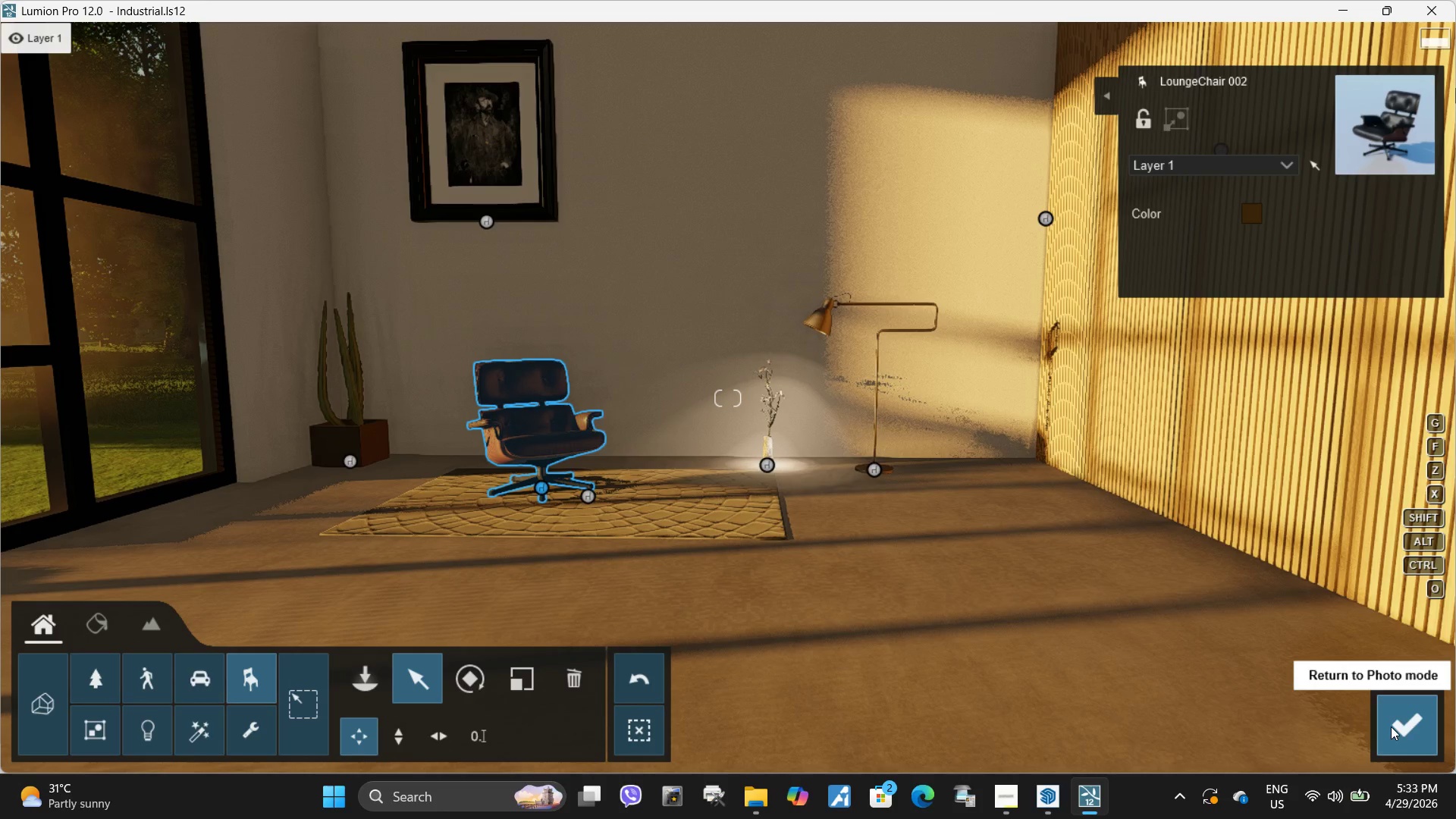 
left_click([1398, 724])
 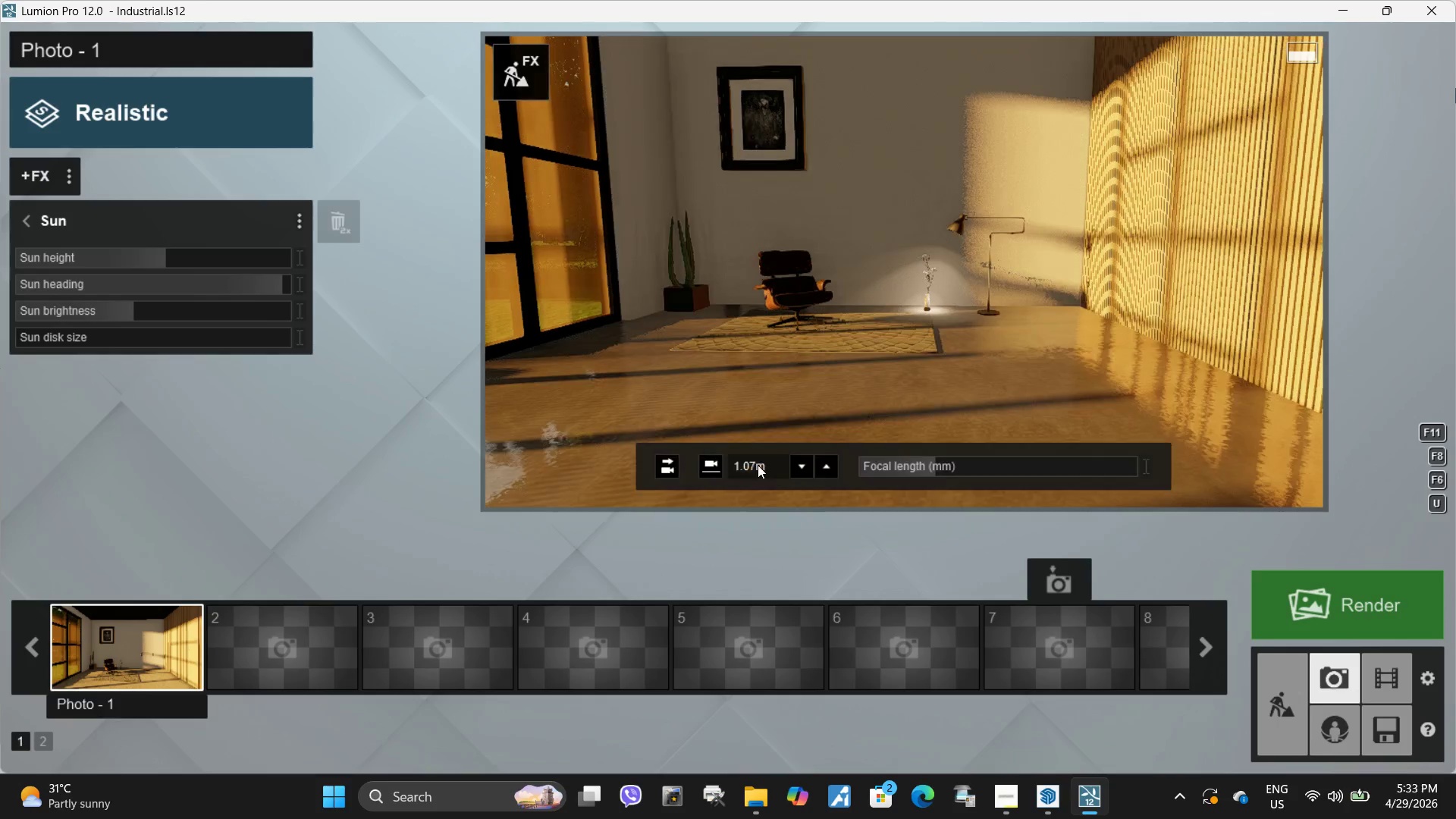 
left_click([842, 355])
 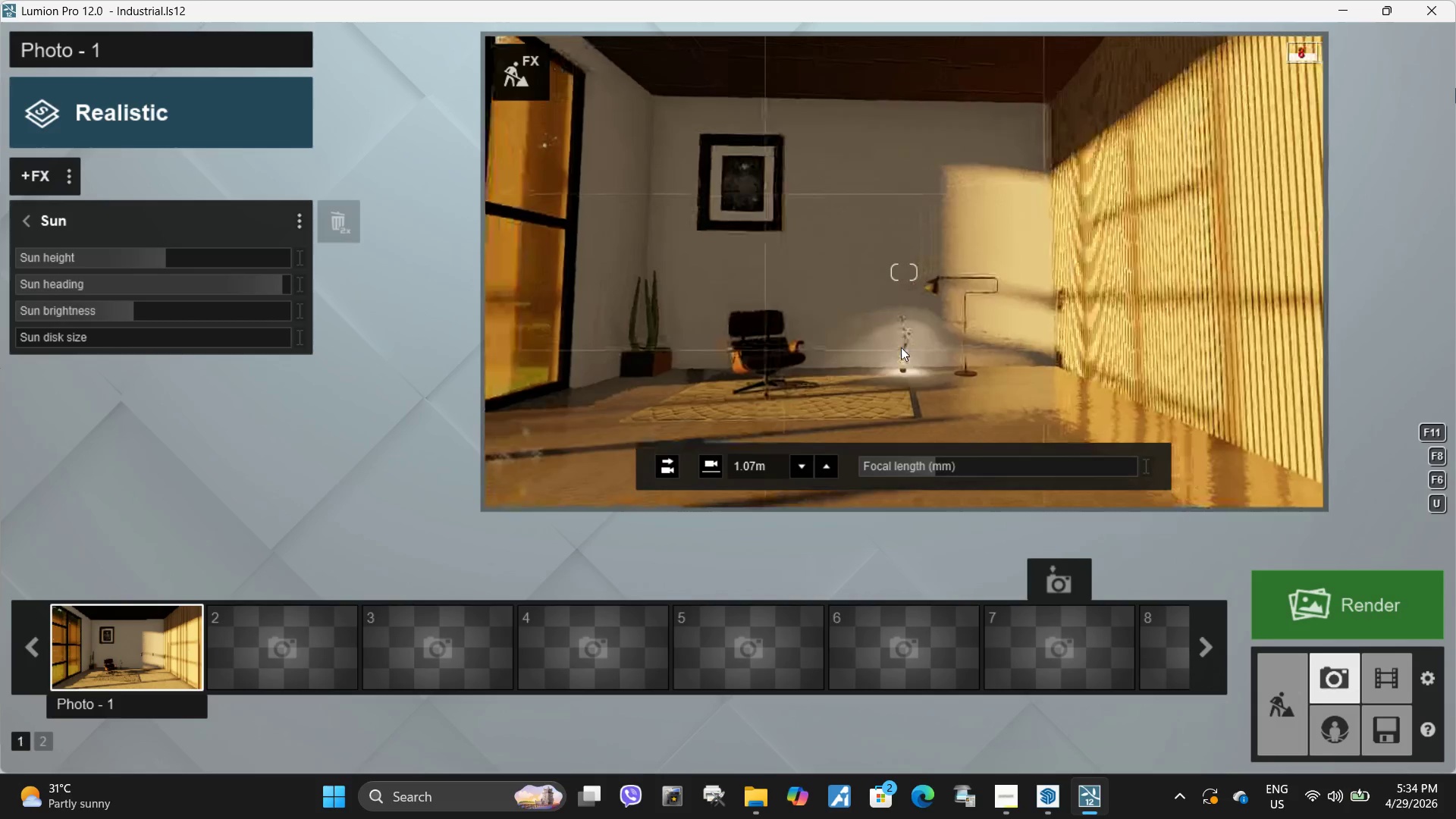 
left_click([124, 657])
 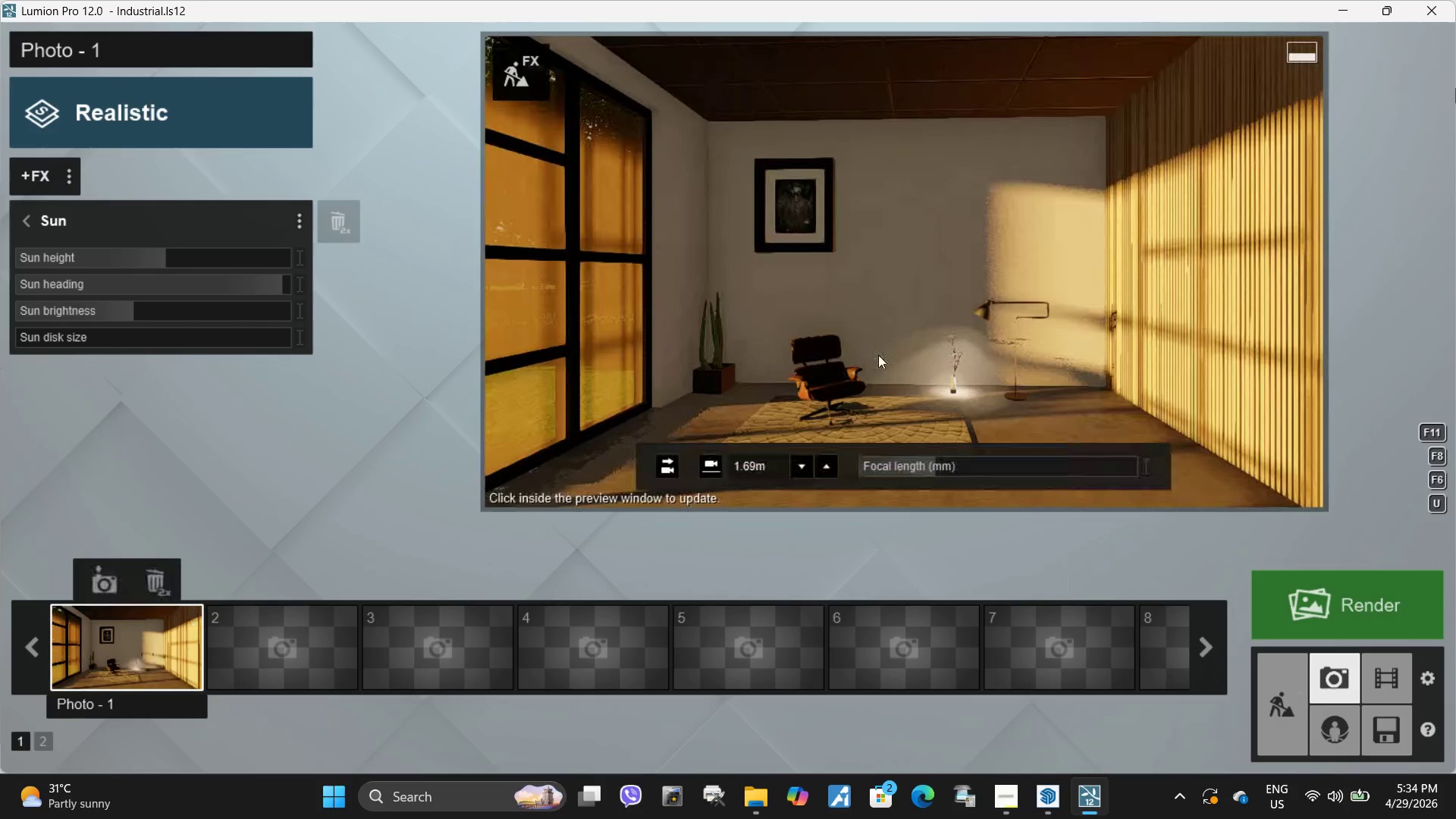 
left_click([919, 340])
 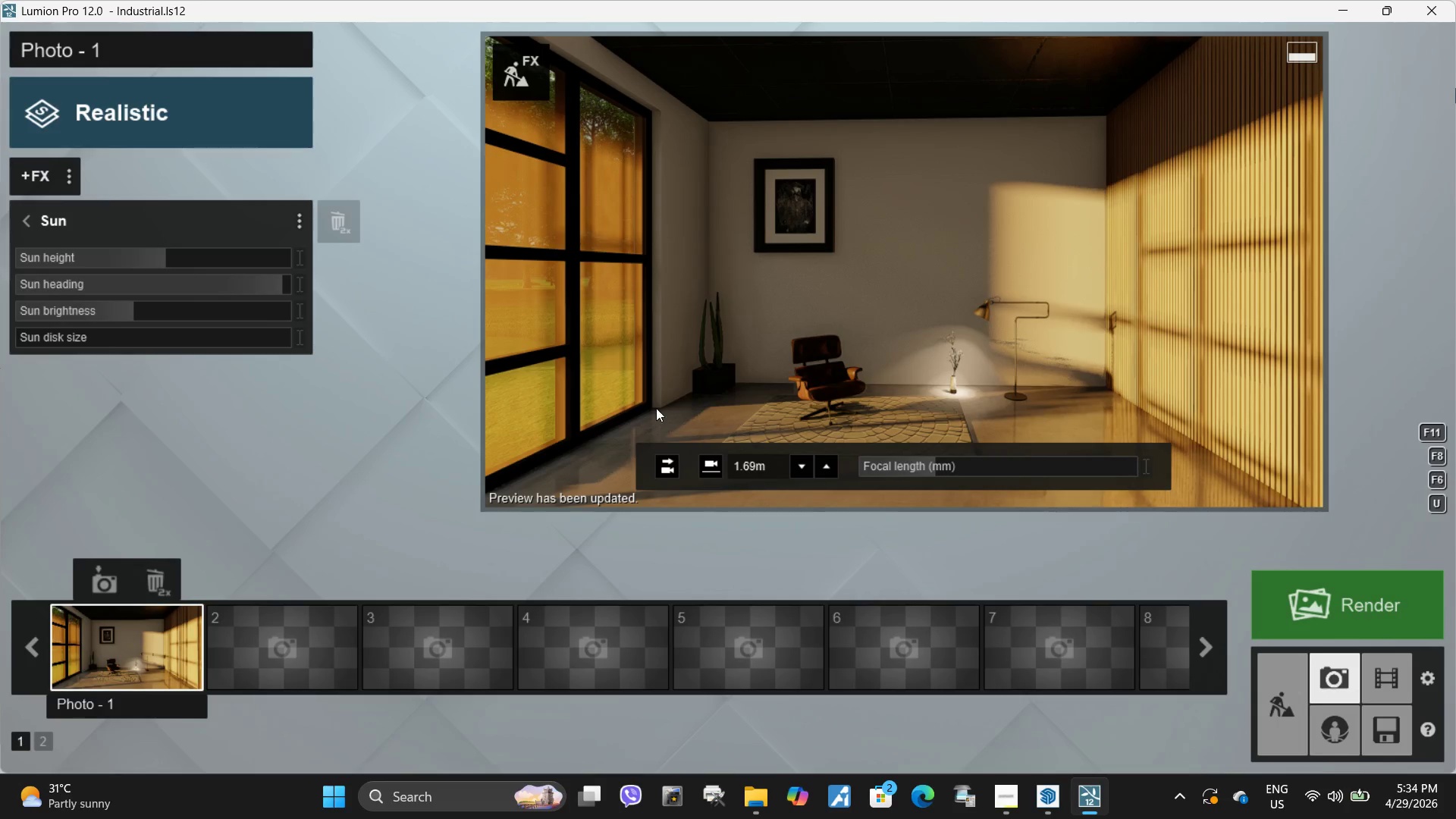 
wait(6.41)
 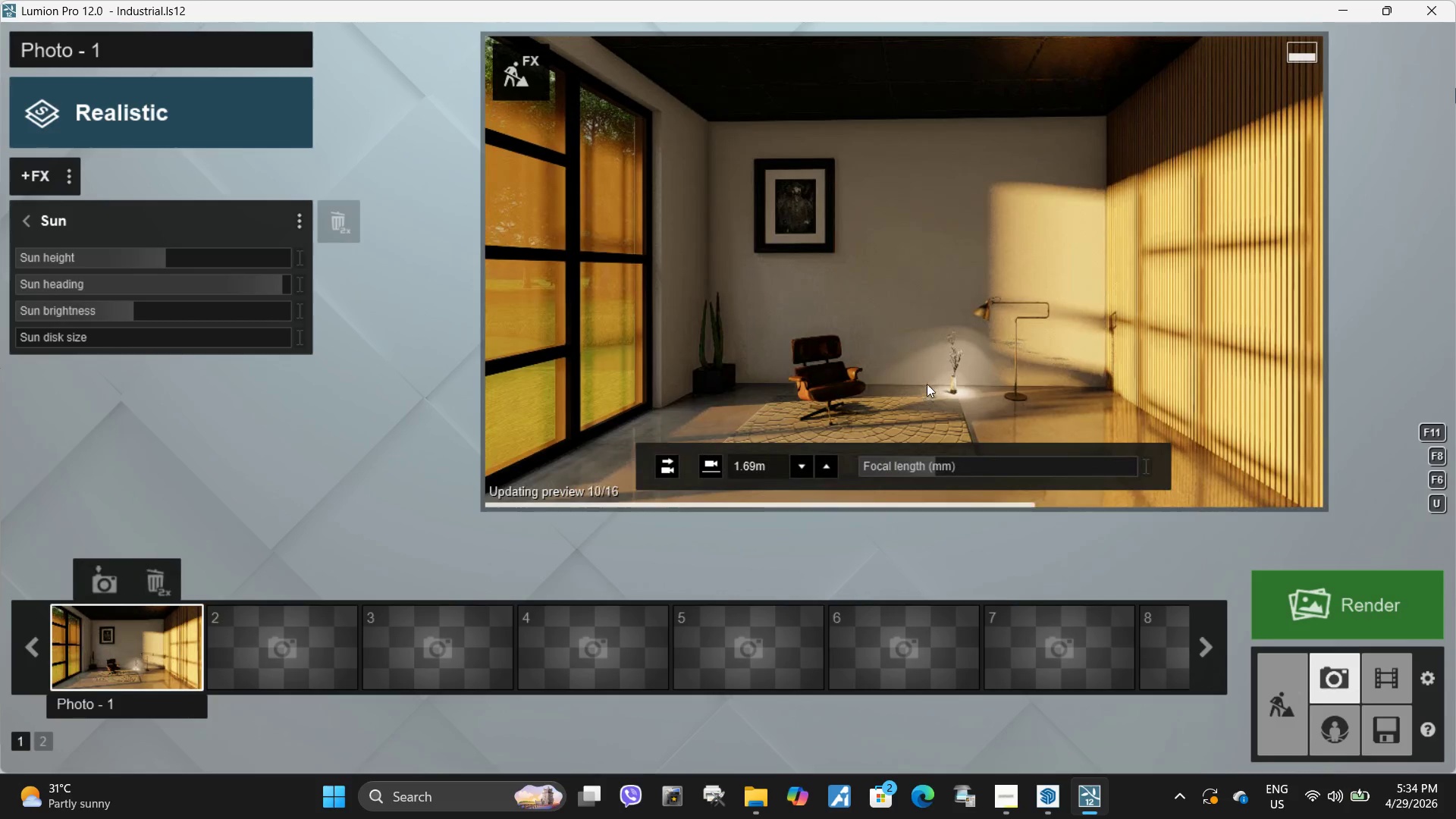 
left_click([514, 77])
 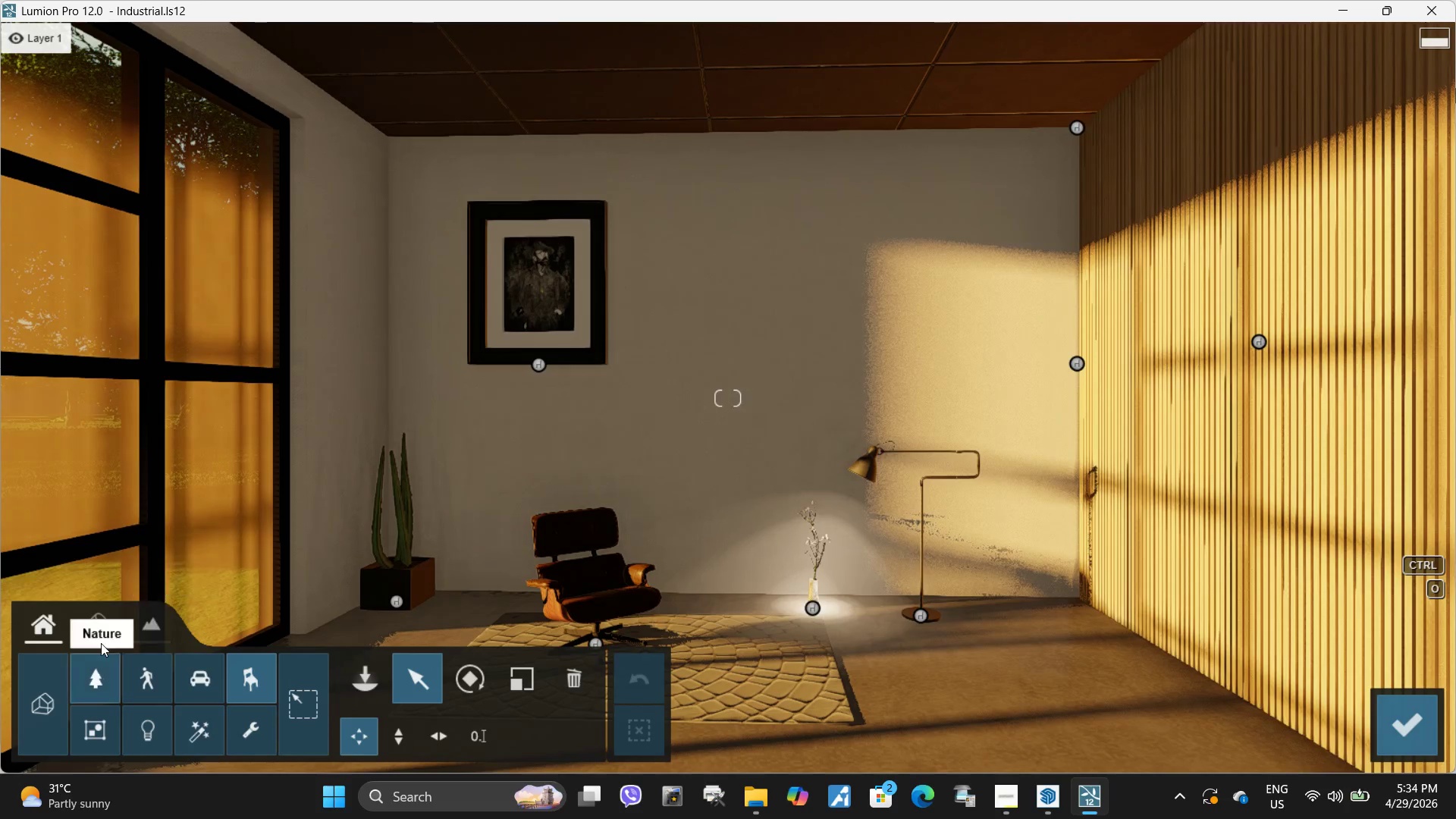 
left_click([100, 633])
 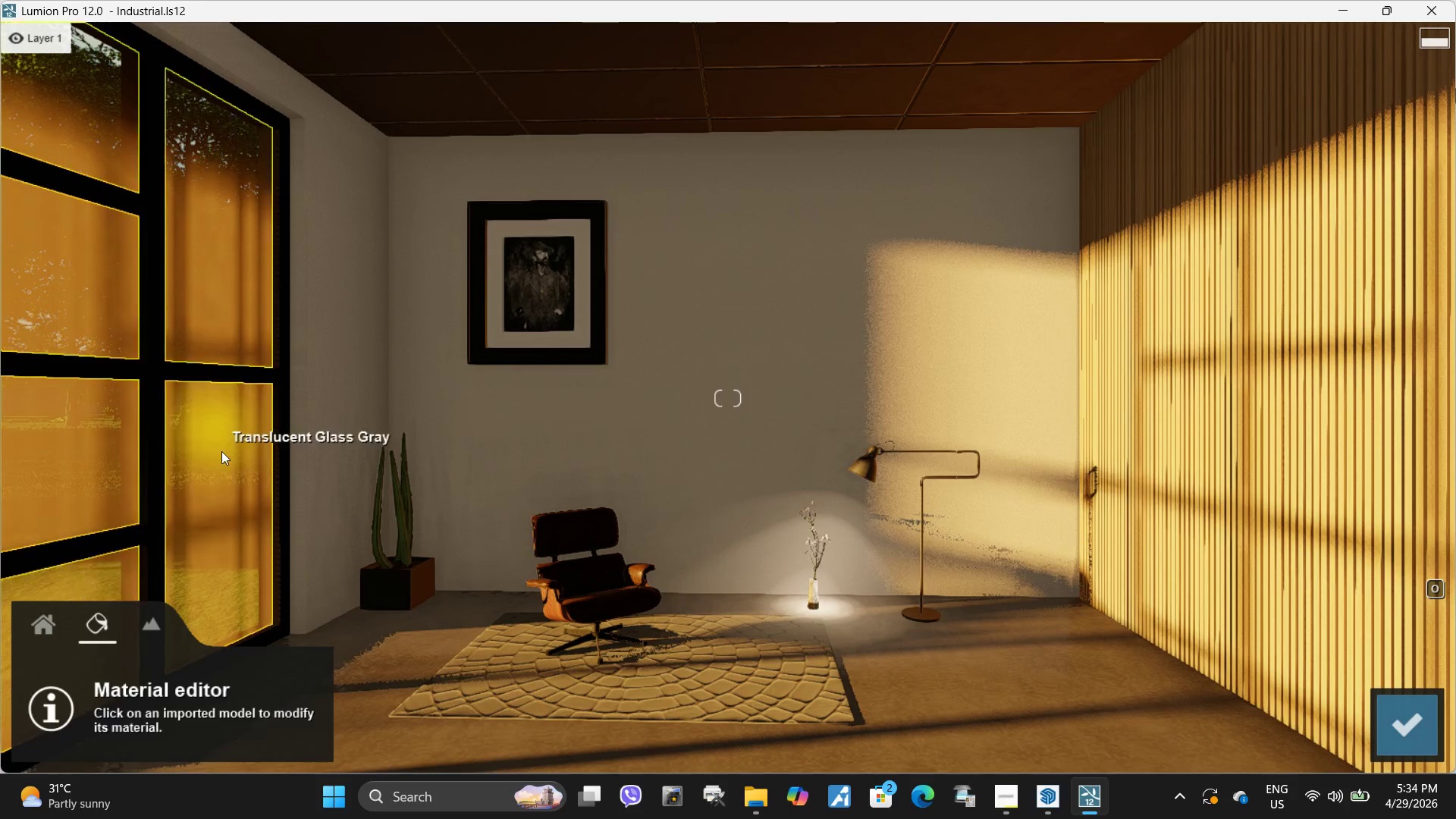 
left_click([221, 455])
 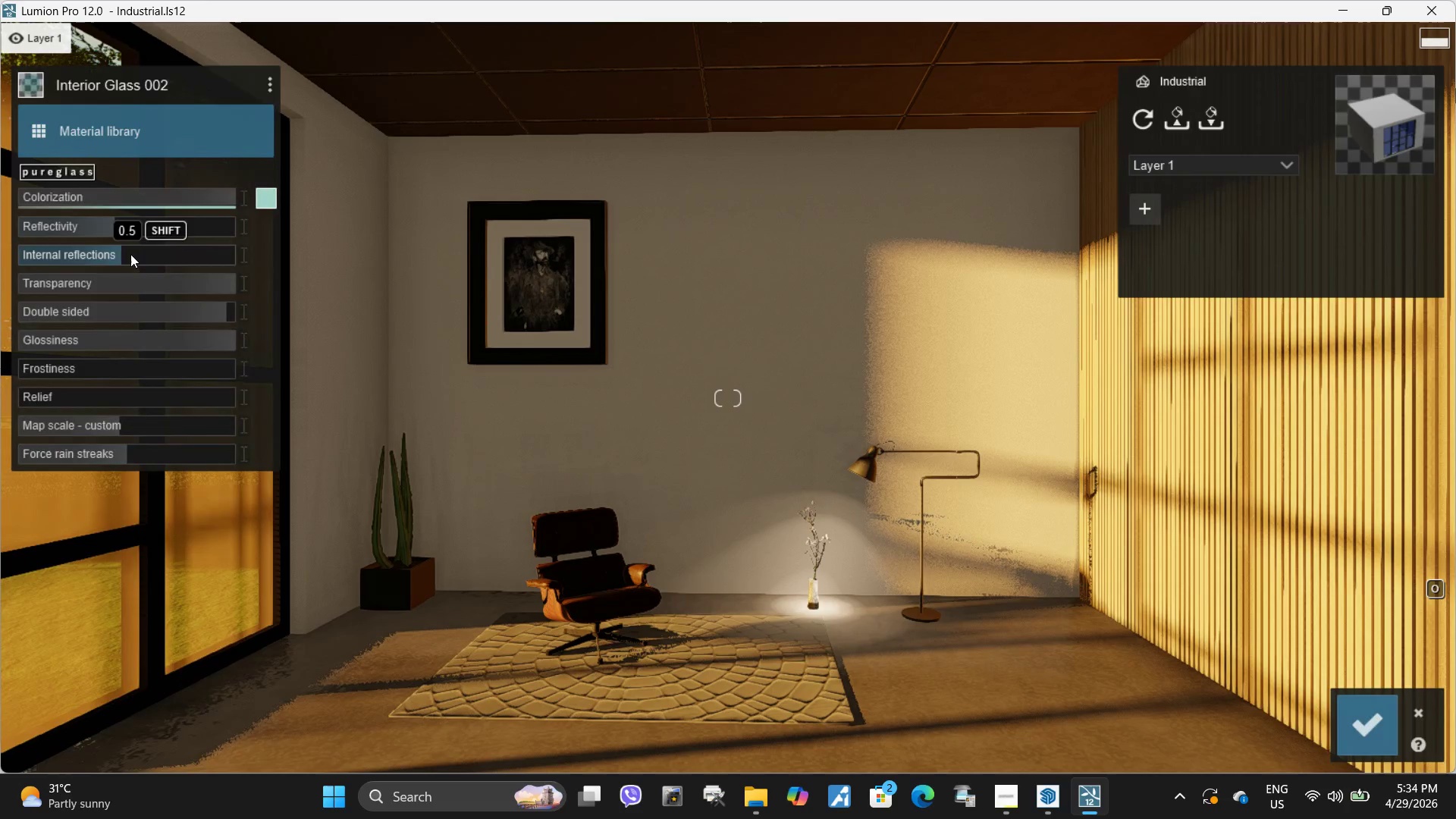 
left_click_drag(start_coordinate=[127, 255], to_coordinate=[447, 256])
 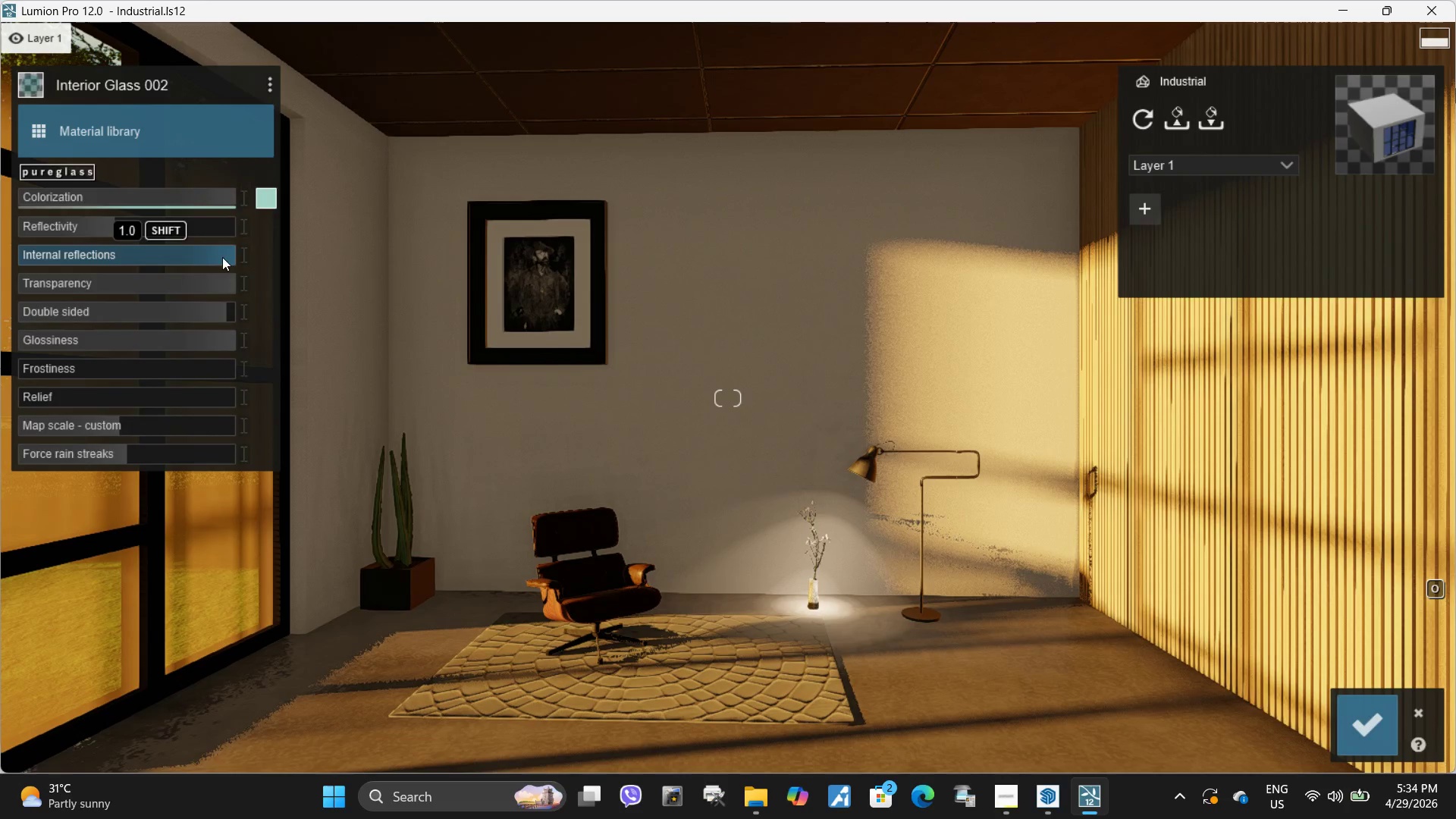 
left_click_drag(start_coordinate=[221, 257], to_coordinate=[2, 257])
 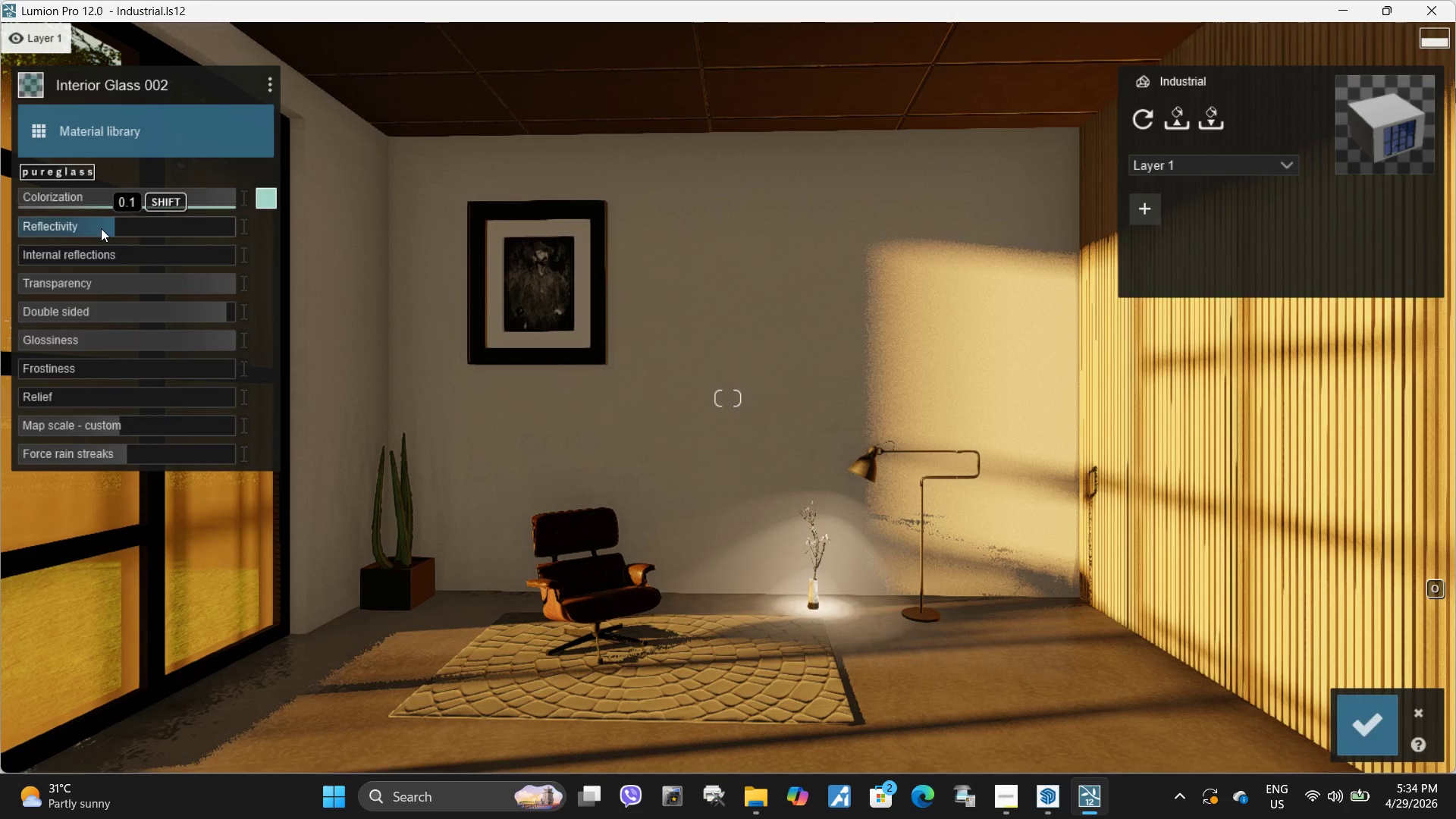 
left_click_drag(start_coordinate=[102, 228], to_coordinate=[42, 229])
 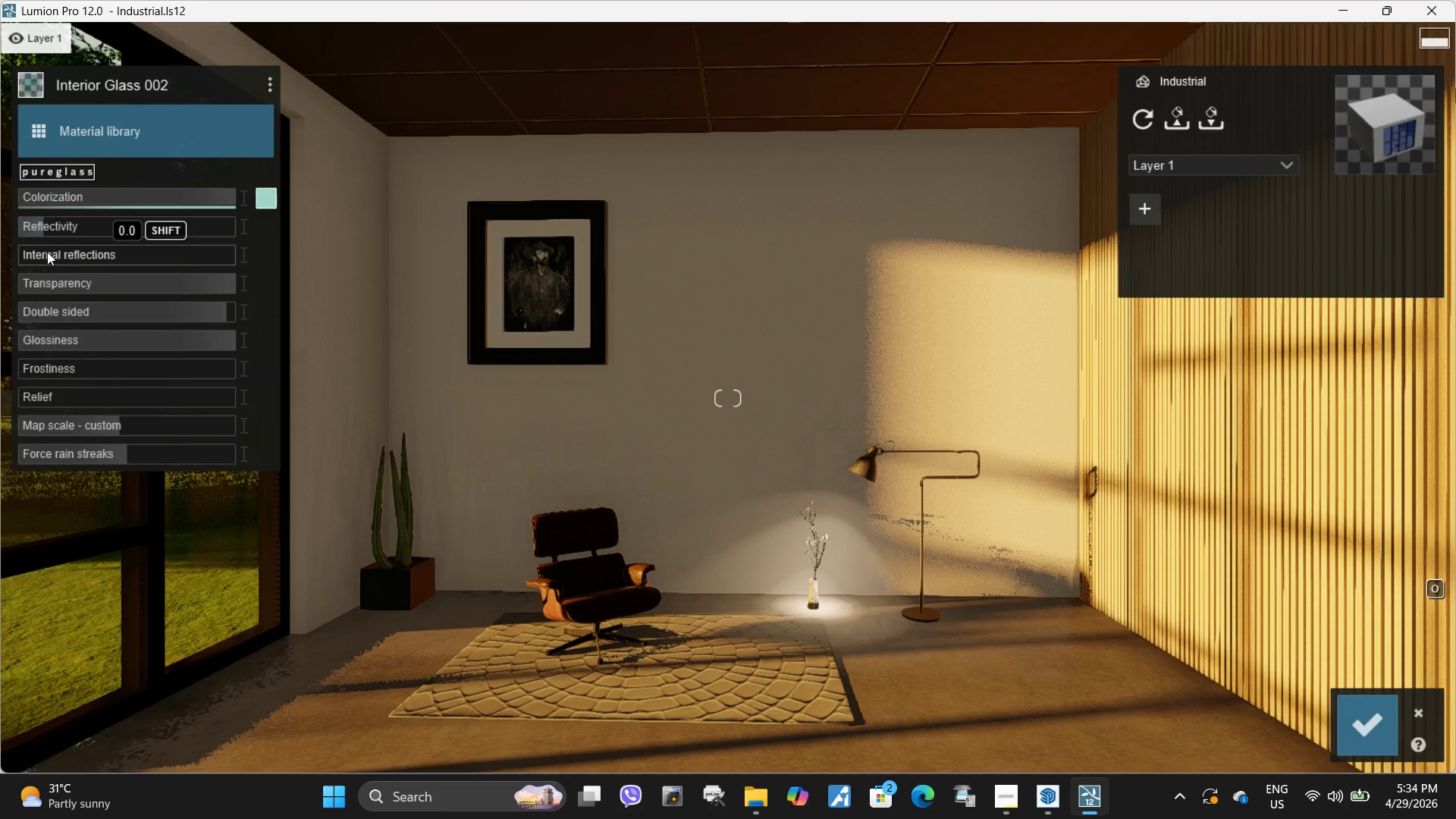 
left_click_drag(start_coordinate=[47, 252], to_coordinate=[366, 249])
 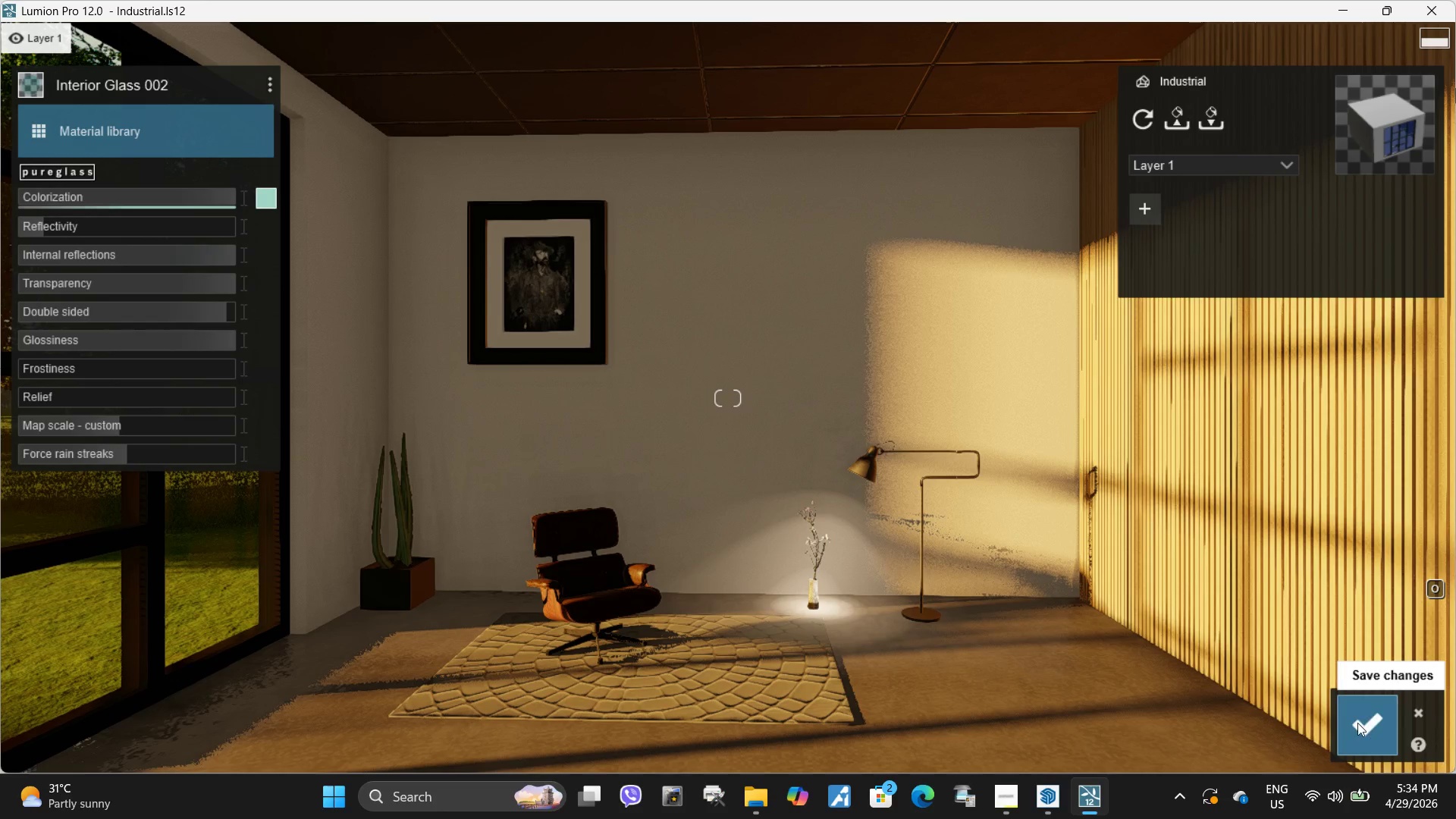 
left_click([1357, 723])
 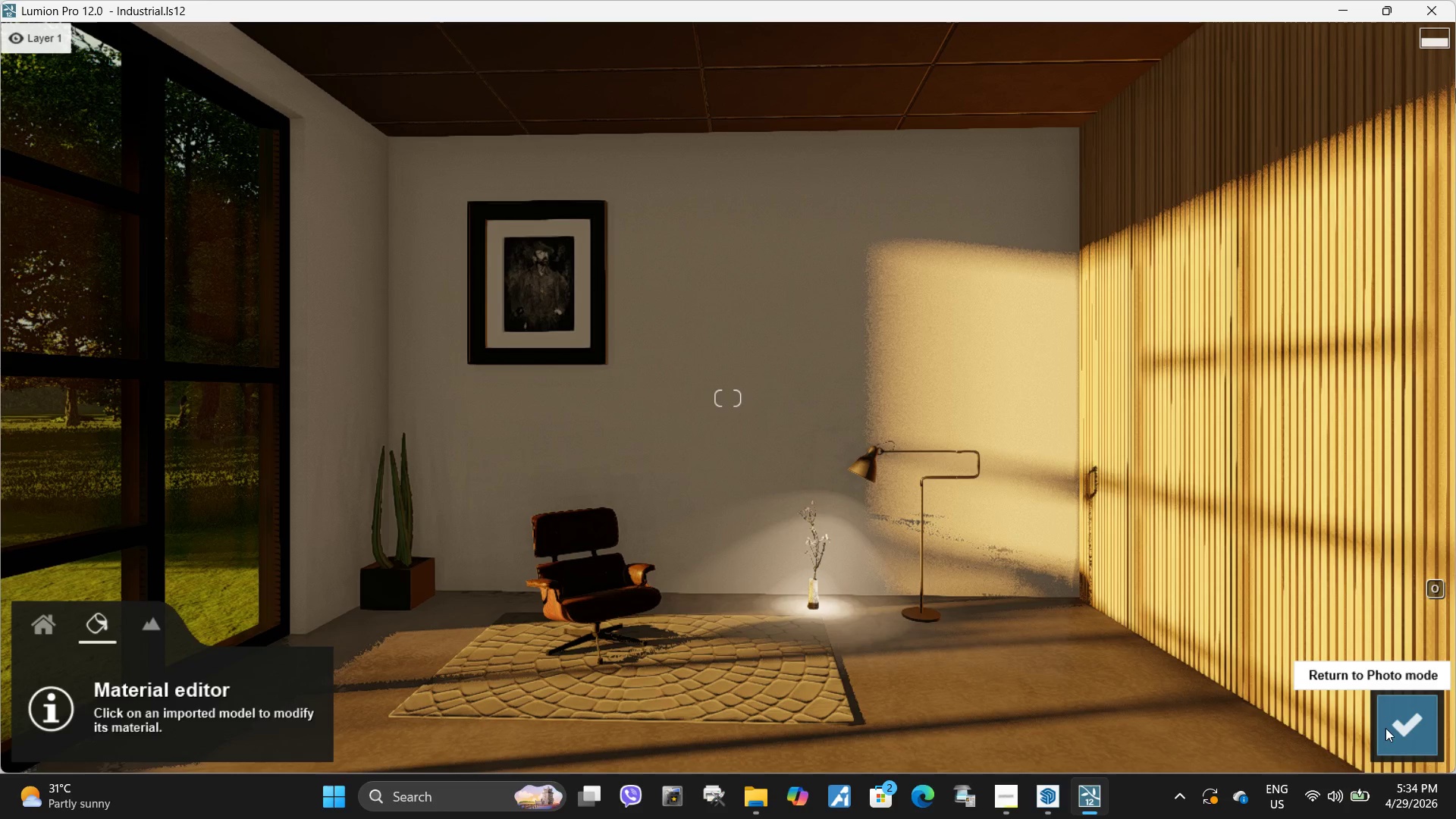 
left_click([1403, 719])
 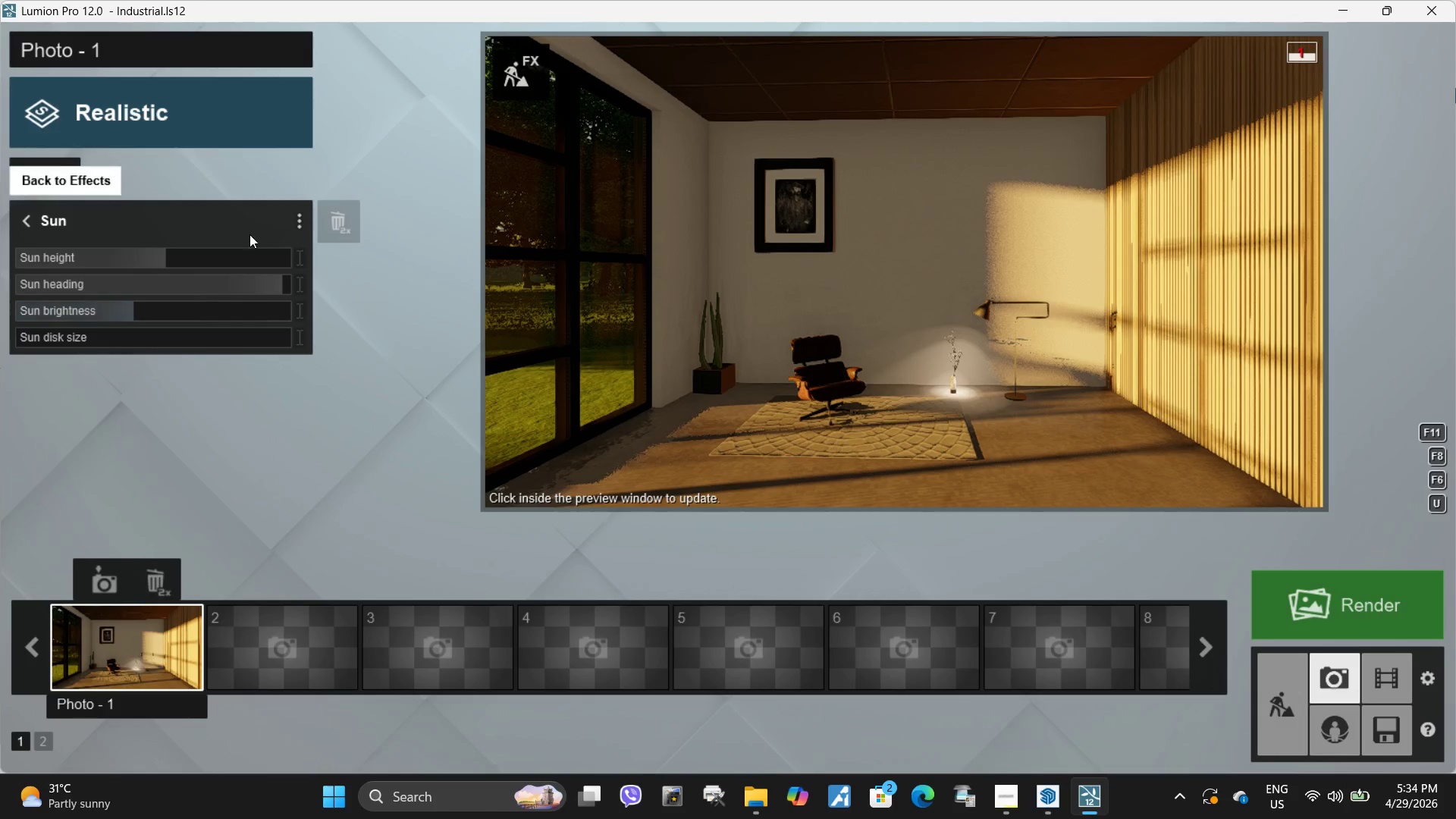 
left_click([33, 218])
 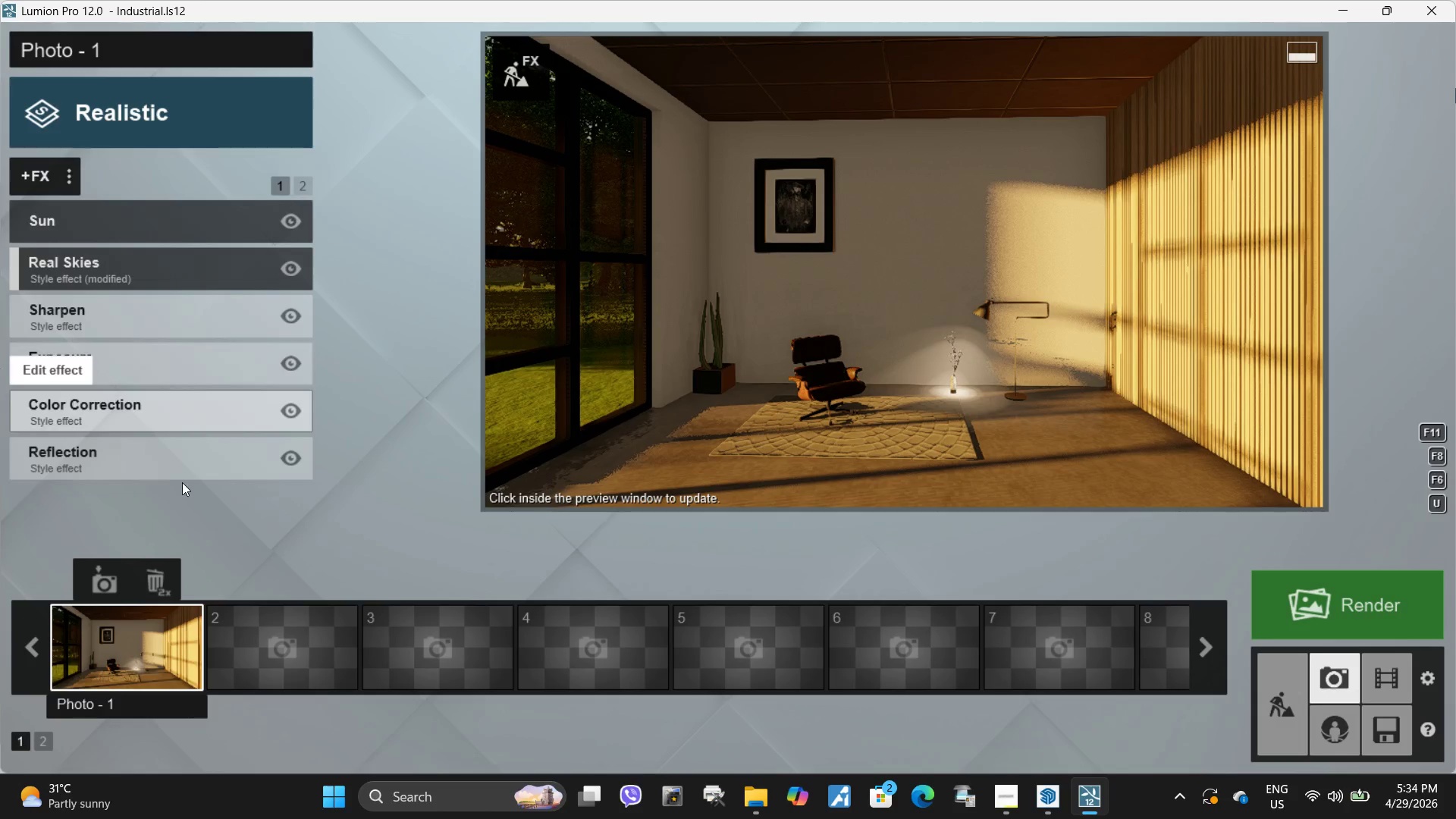 
left_click([190, 462])
 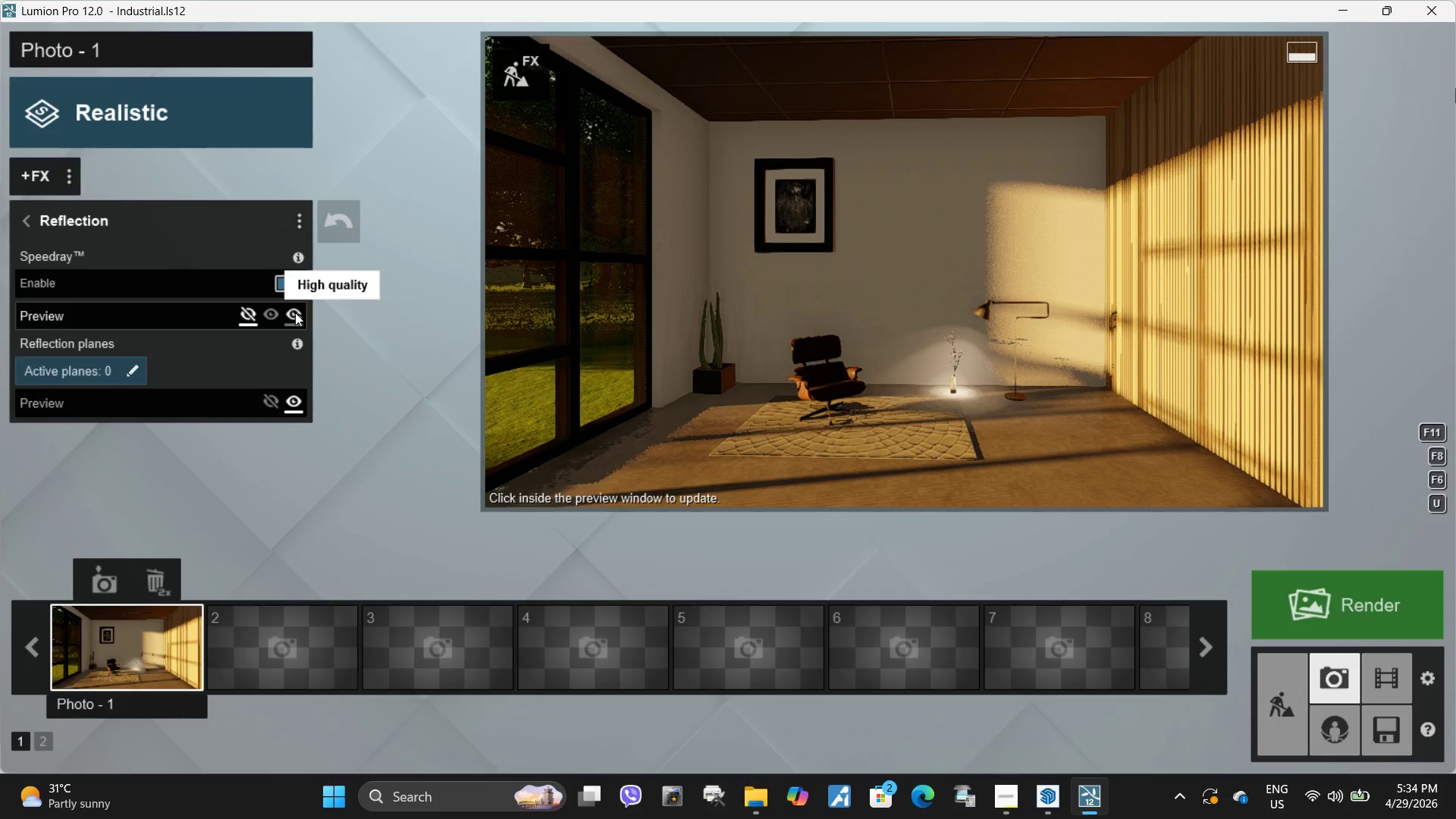 
left_click([293, 319])
 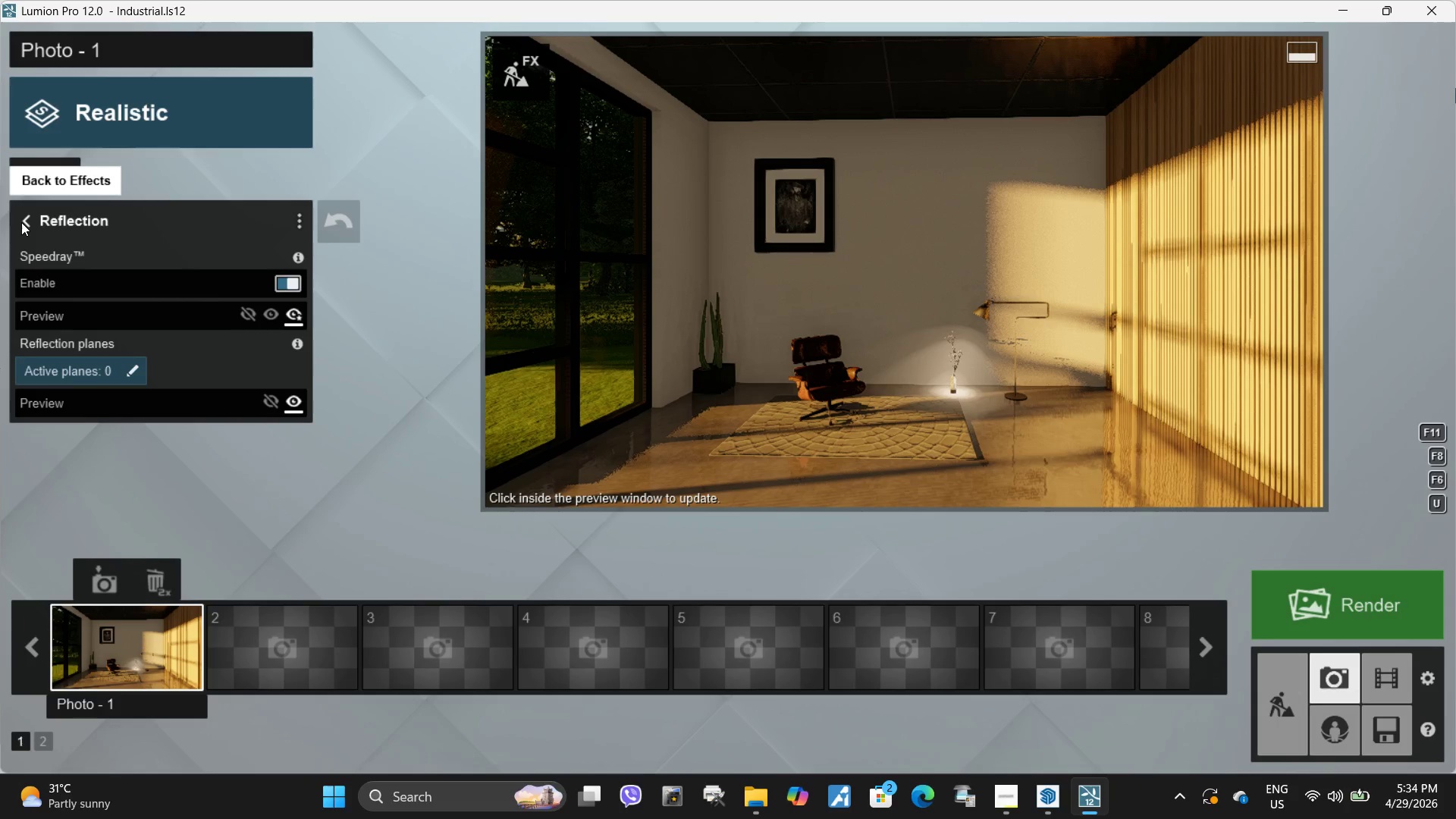 
left_click([21, 222])
 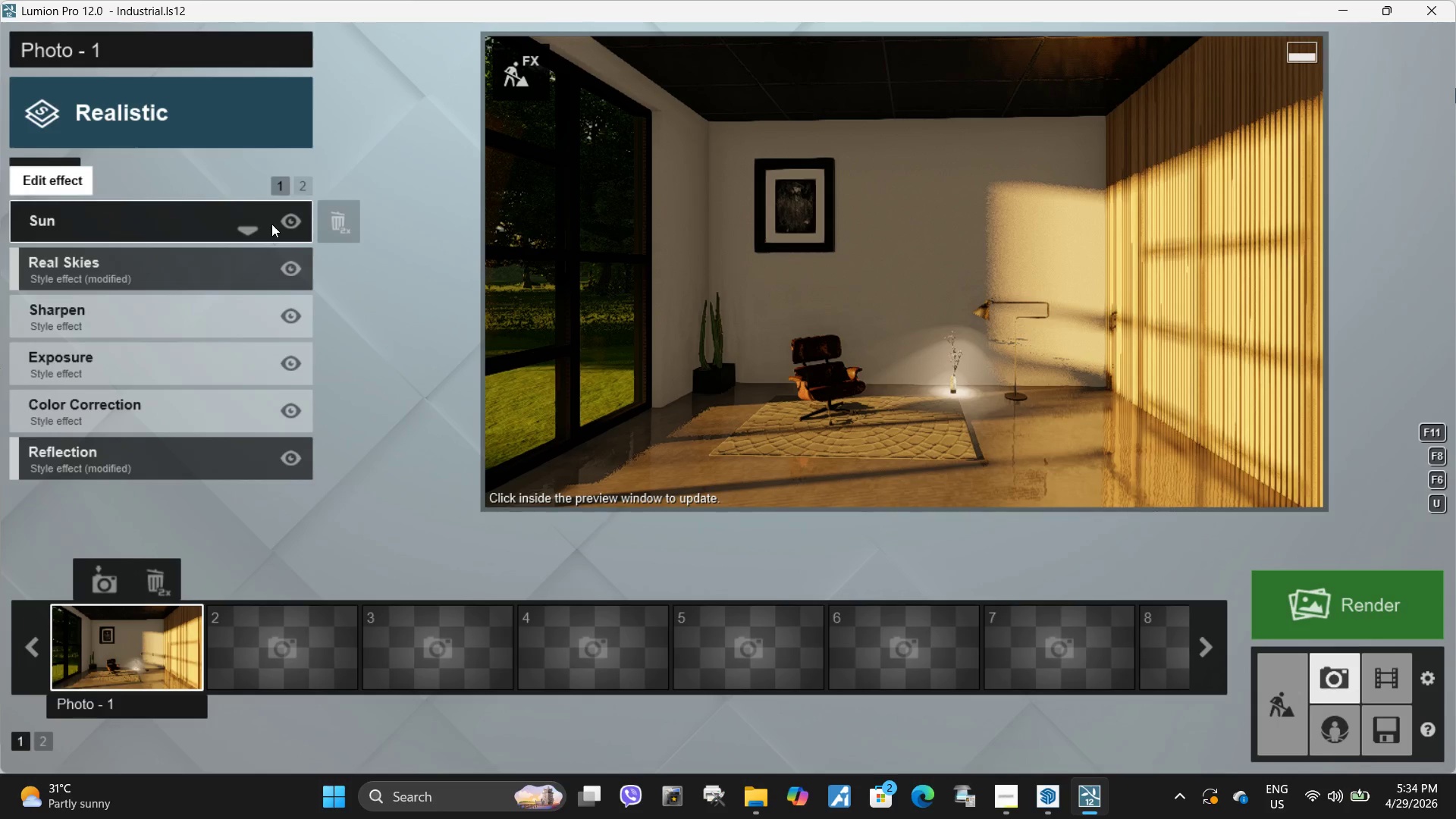 
mouse_move([285, 212])
 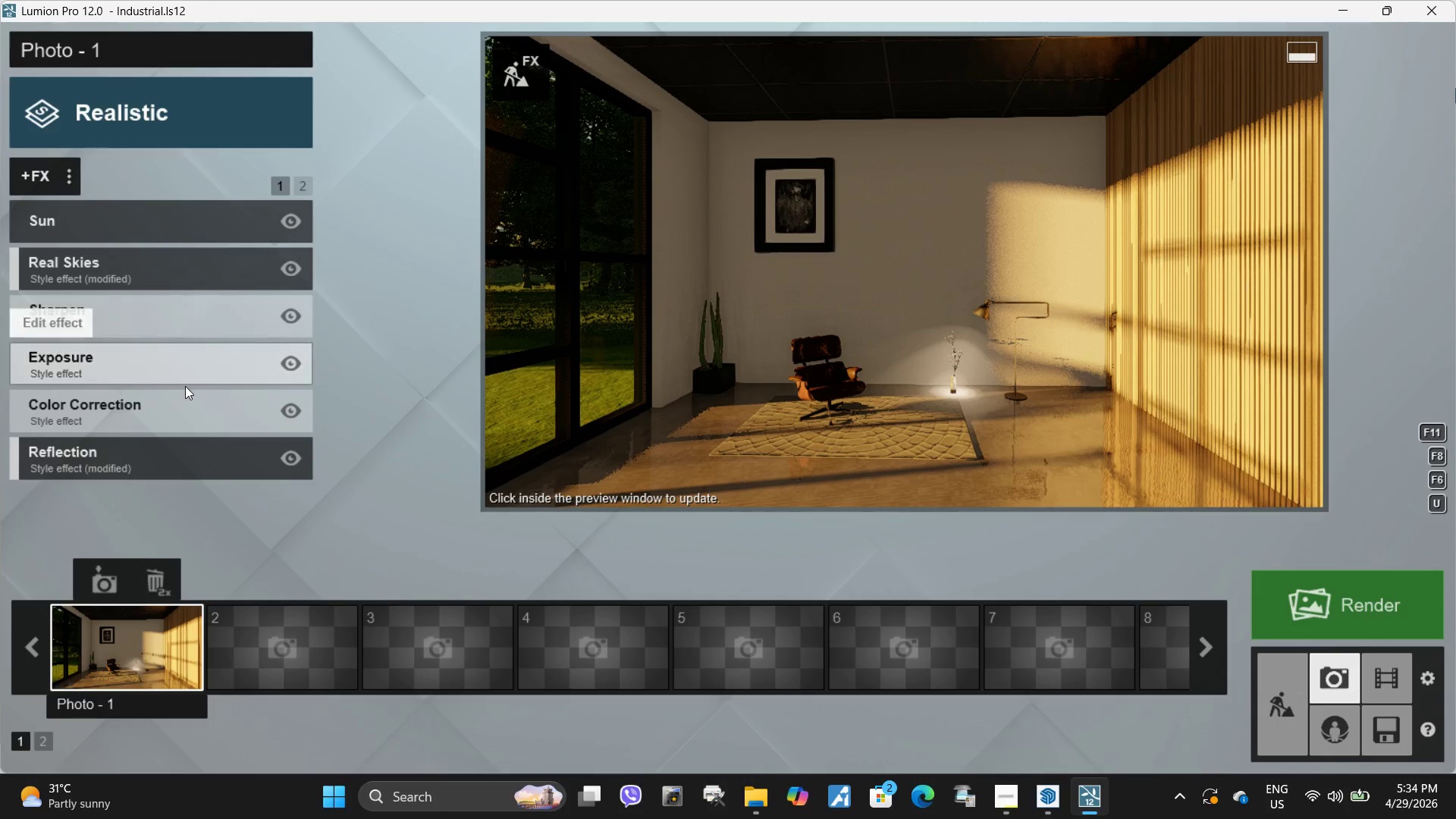 
left_click([185, 386])
 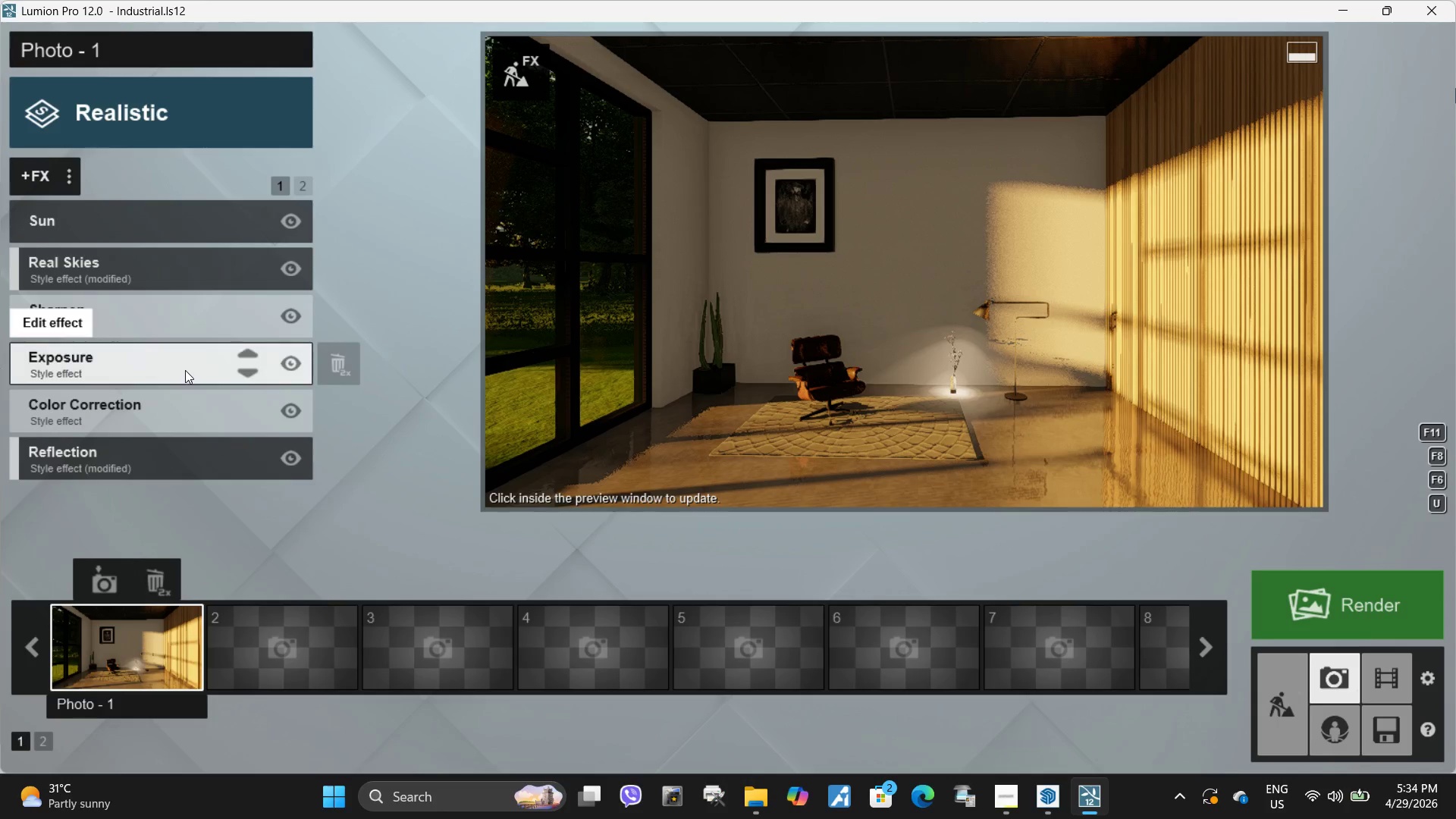 
left_click([185, 370])
 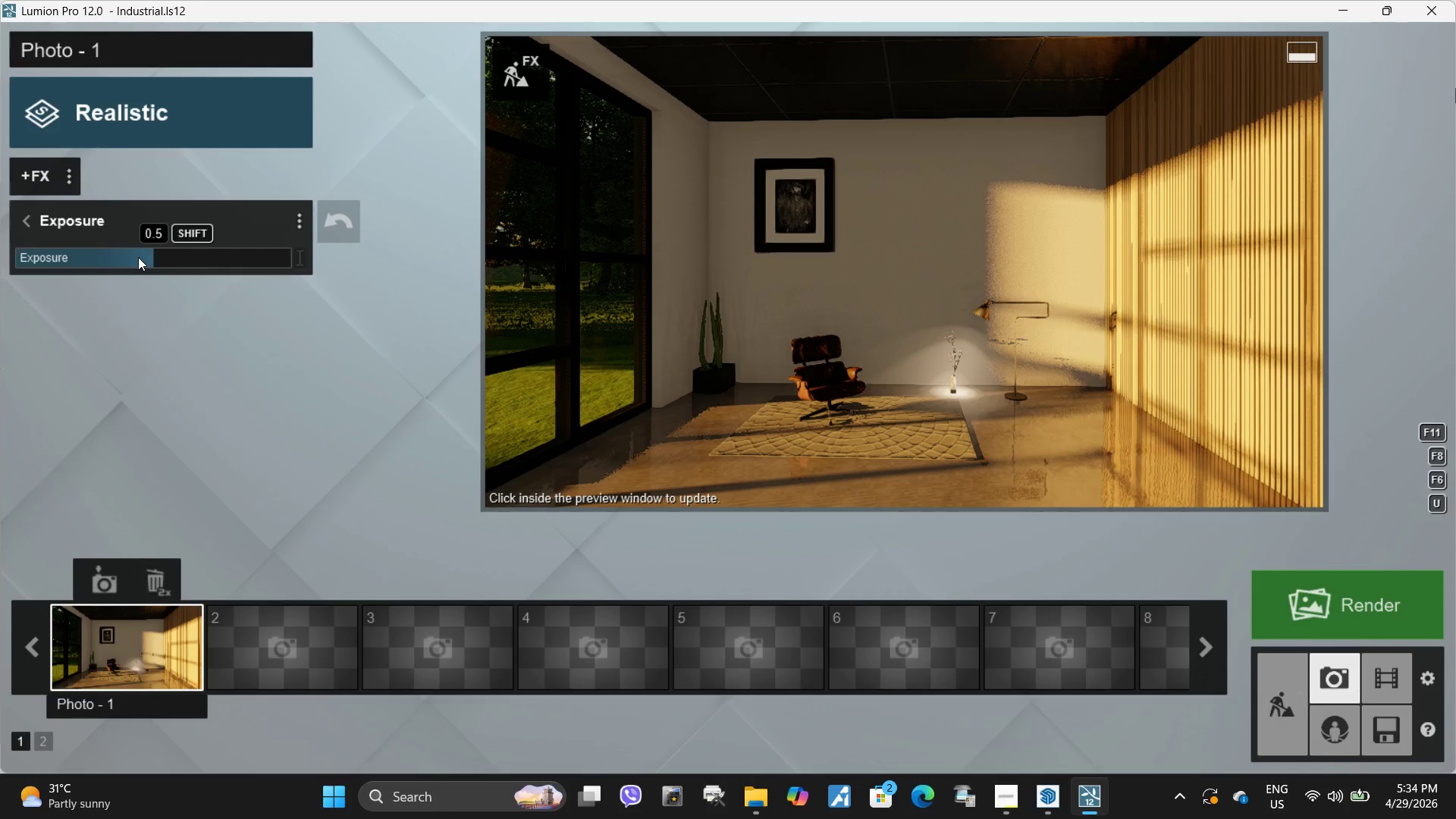 
left_click_drag(start_coordinate=[138, 257], to_coordinate=[149, 253])
 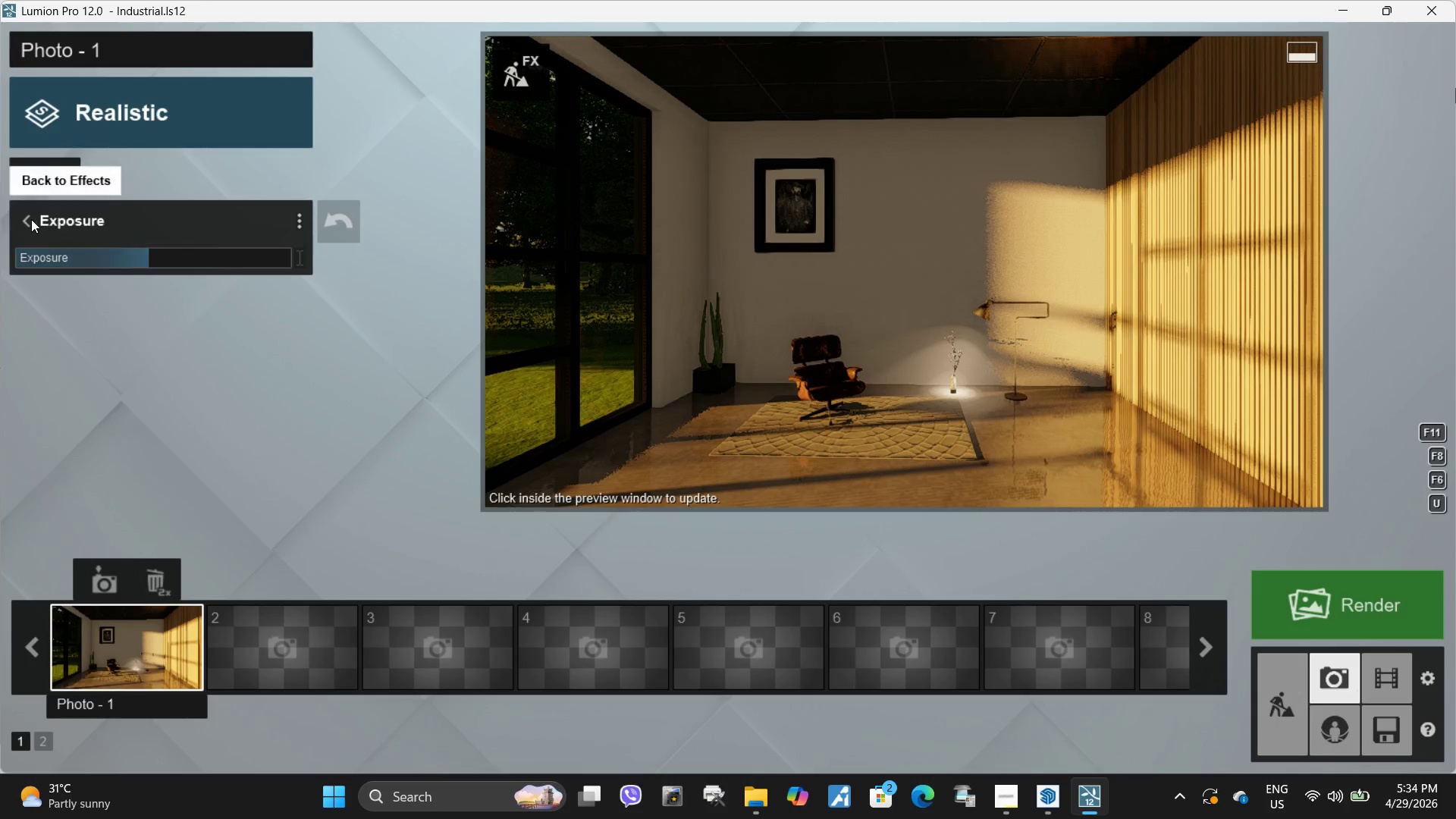 
left_click([31, 219])
 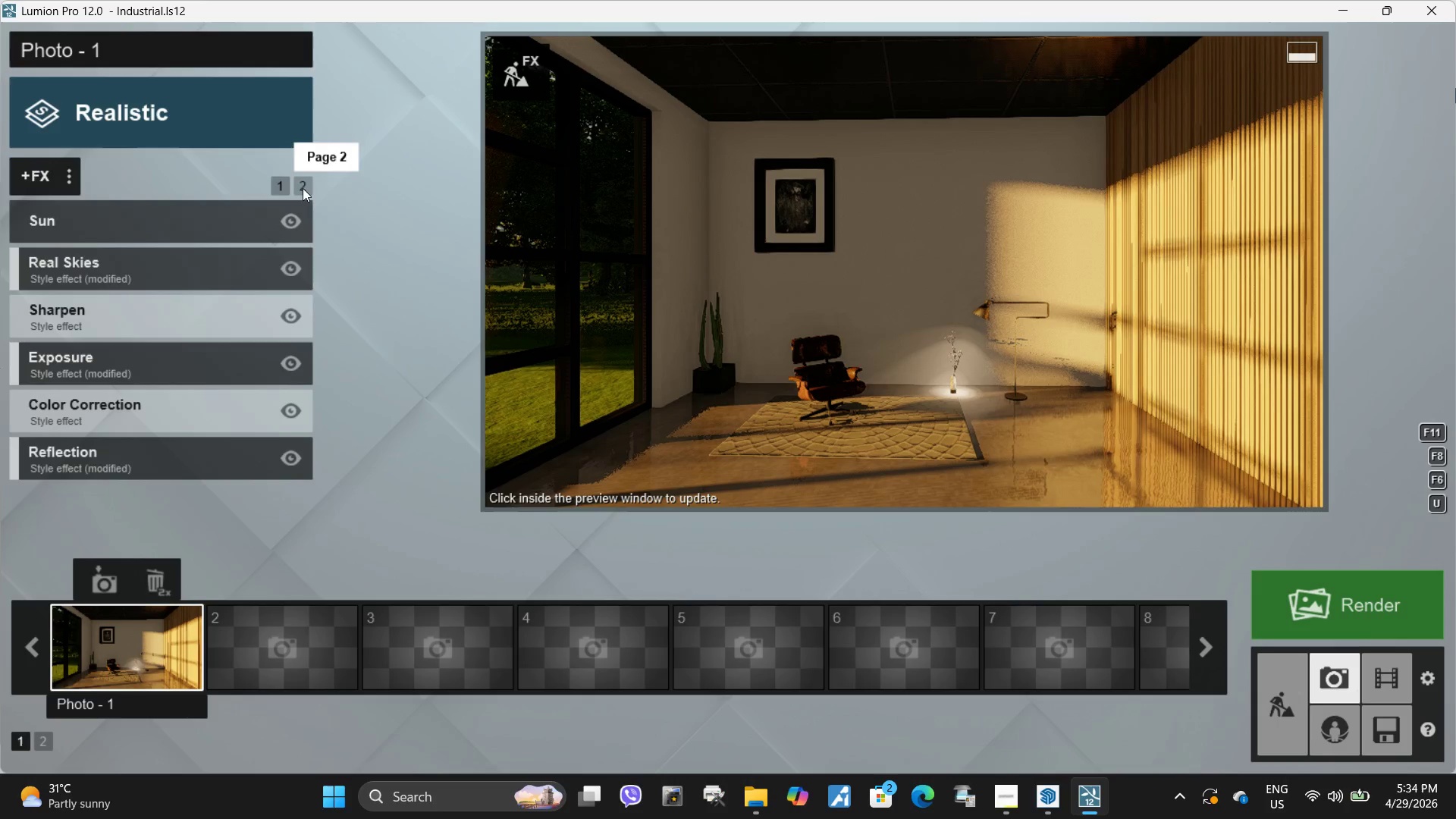 
left_click([305, 188])
 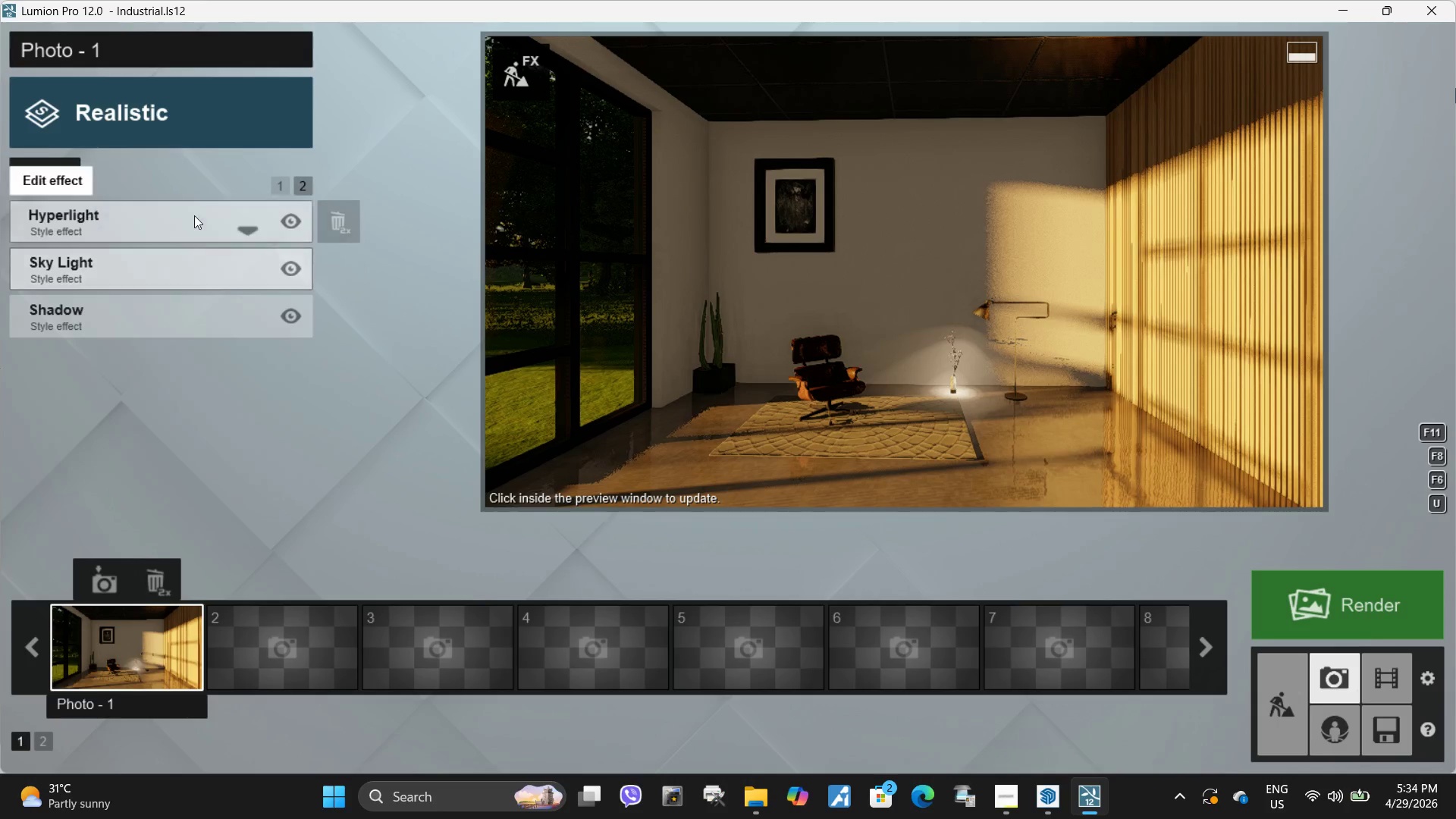 
left_click([194, 215])
 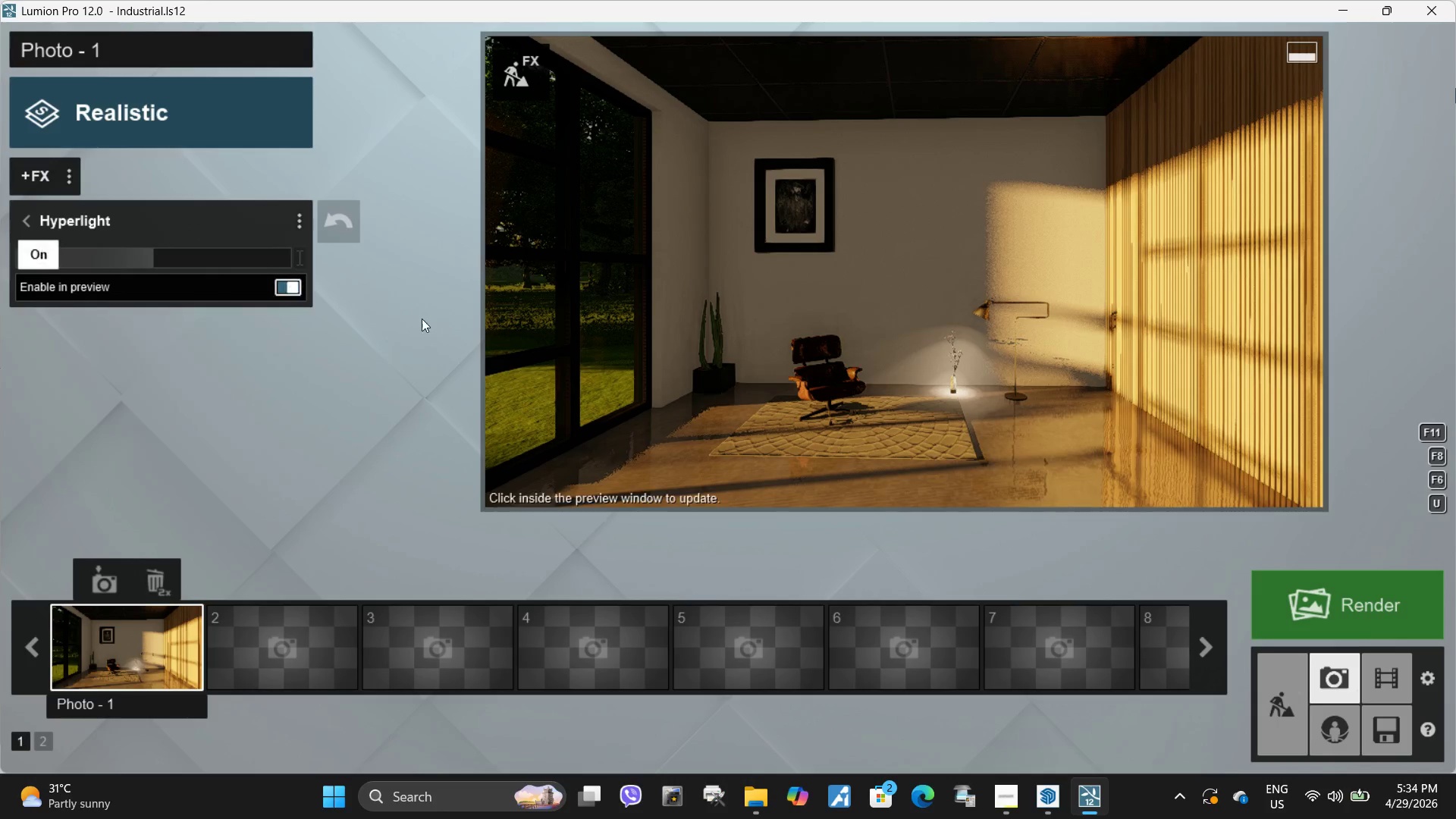 
double_click([810, 344])
 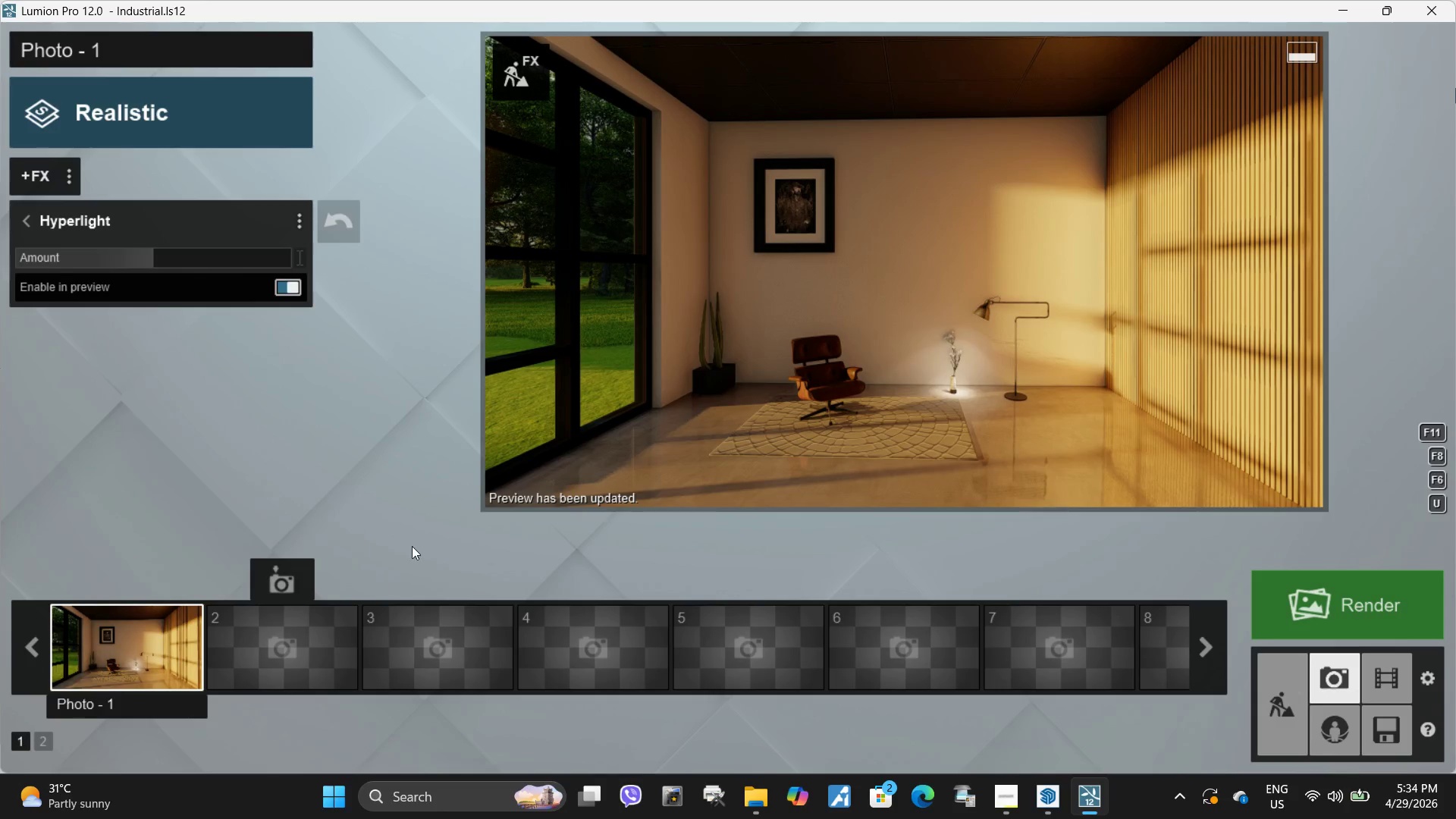 
wait(9.94)
 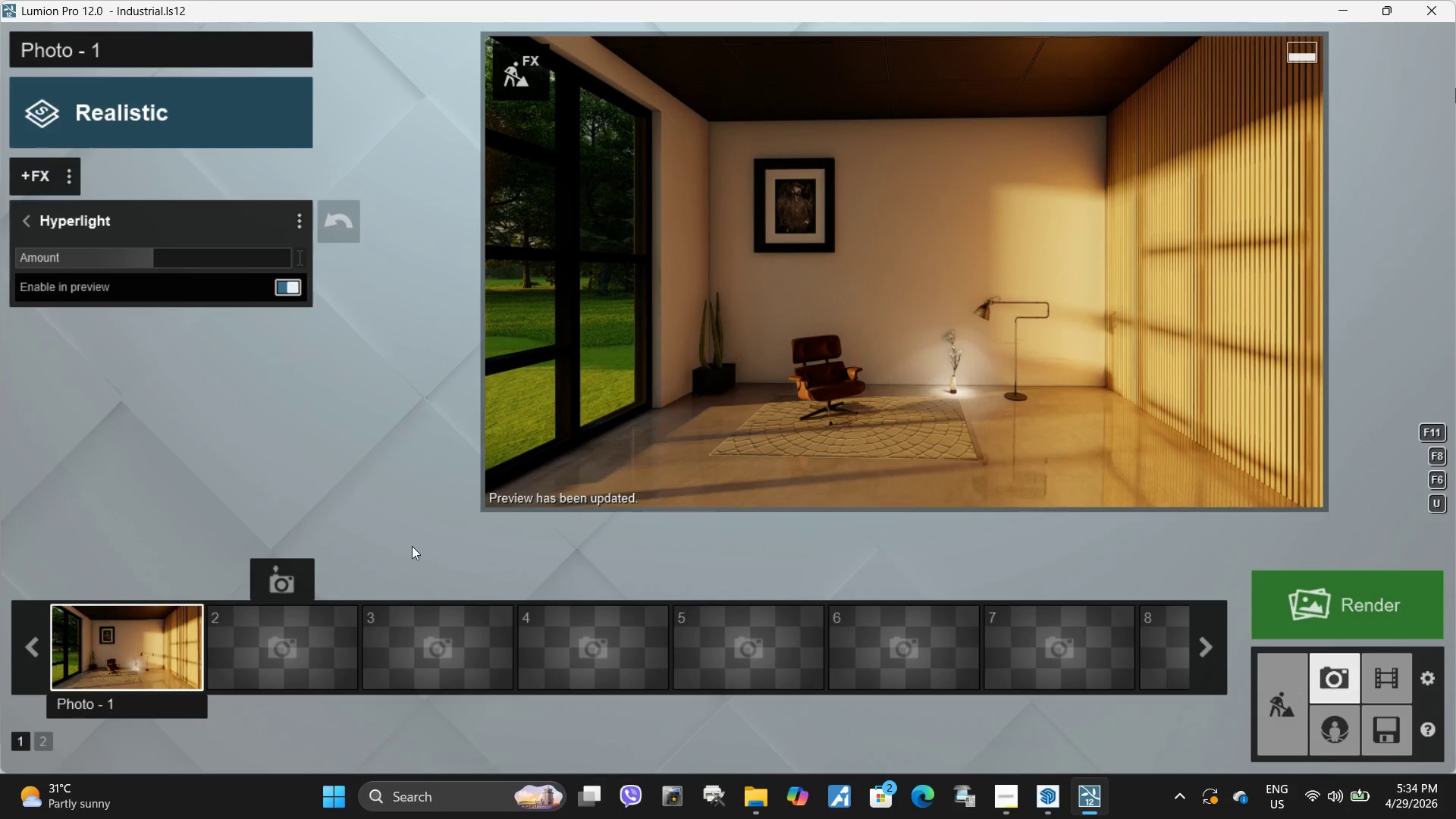 
left_click([33, 218])
 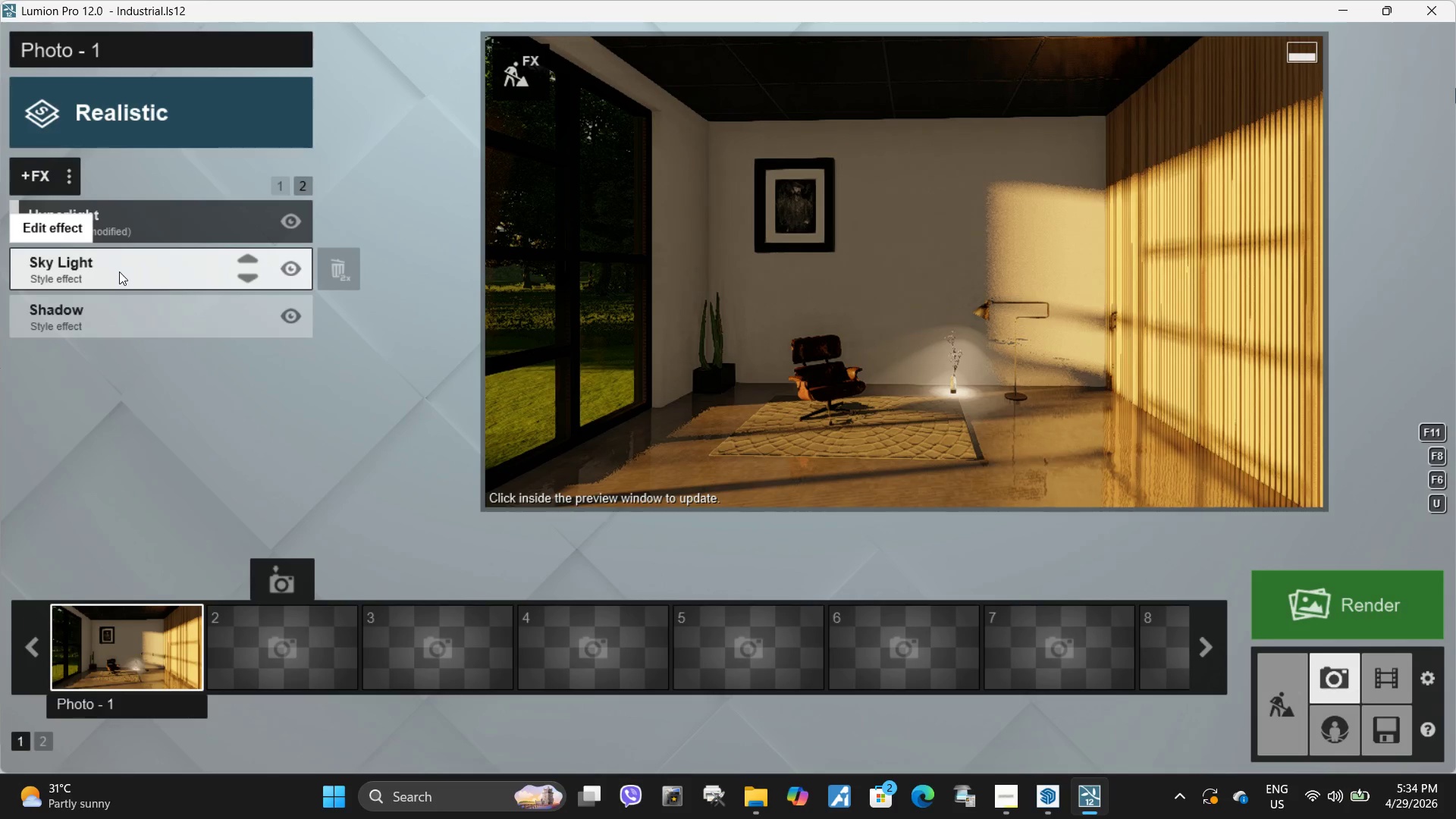 
left_click([119, 271])
 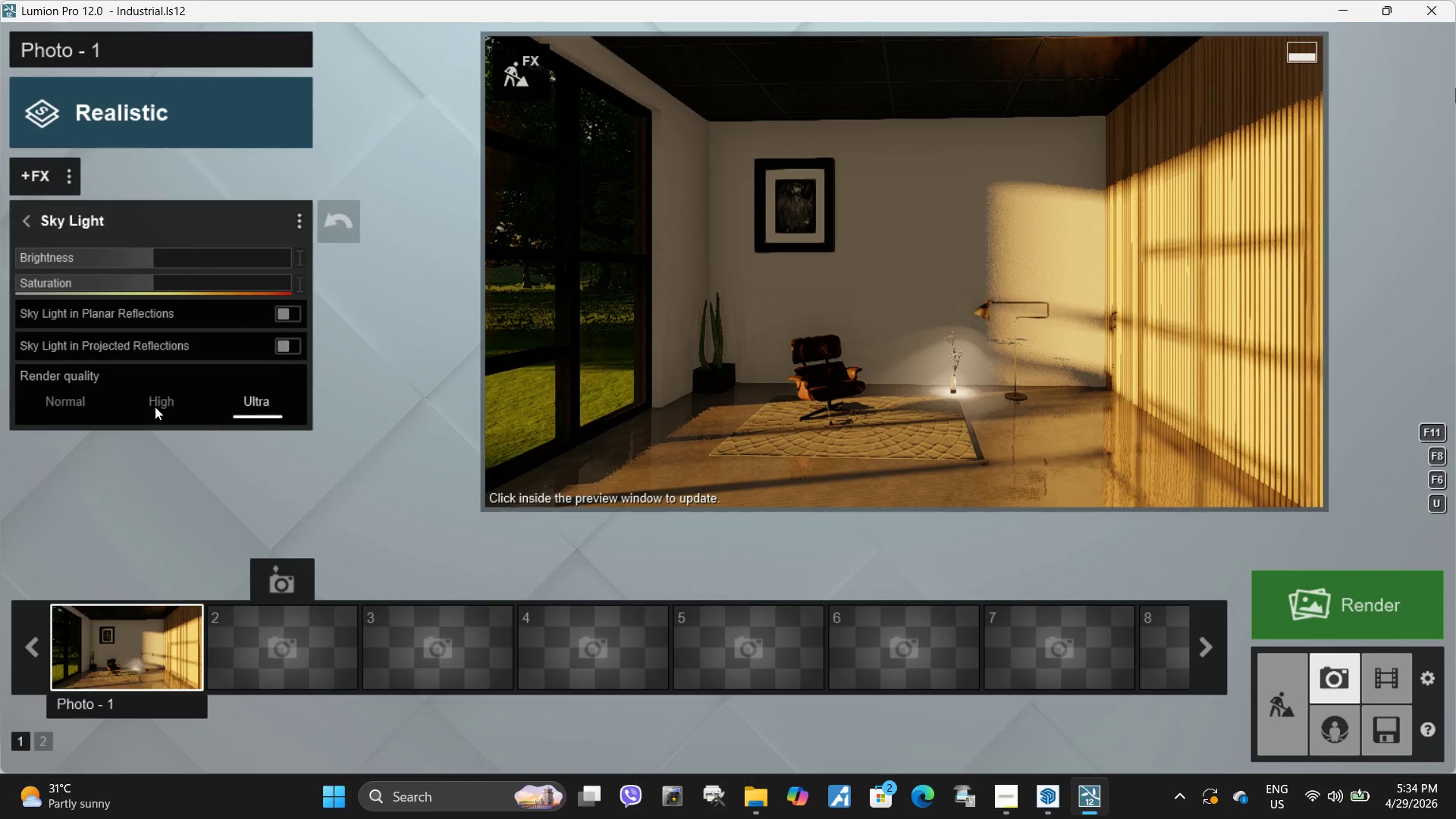 
double_click([764, 353])
 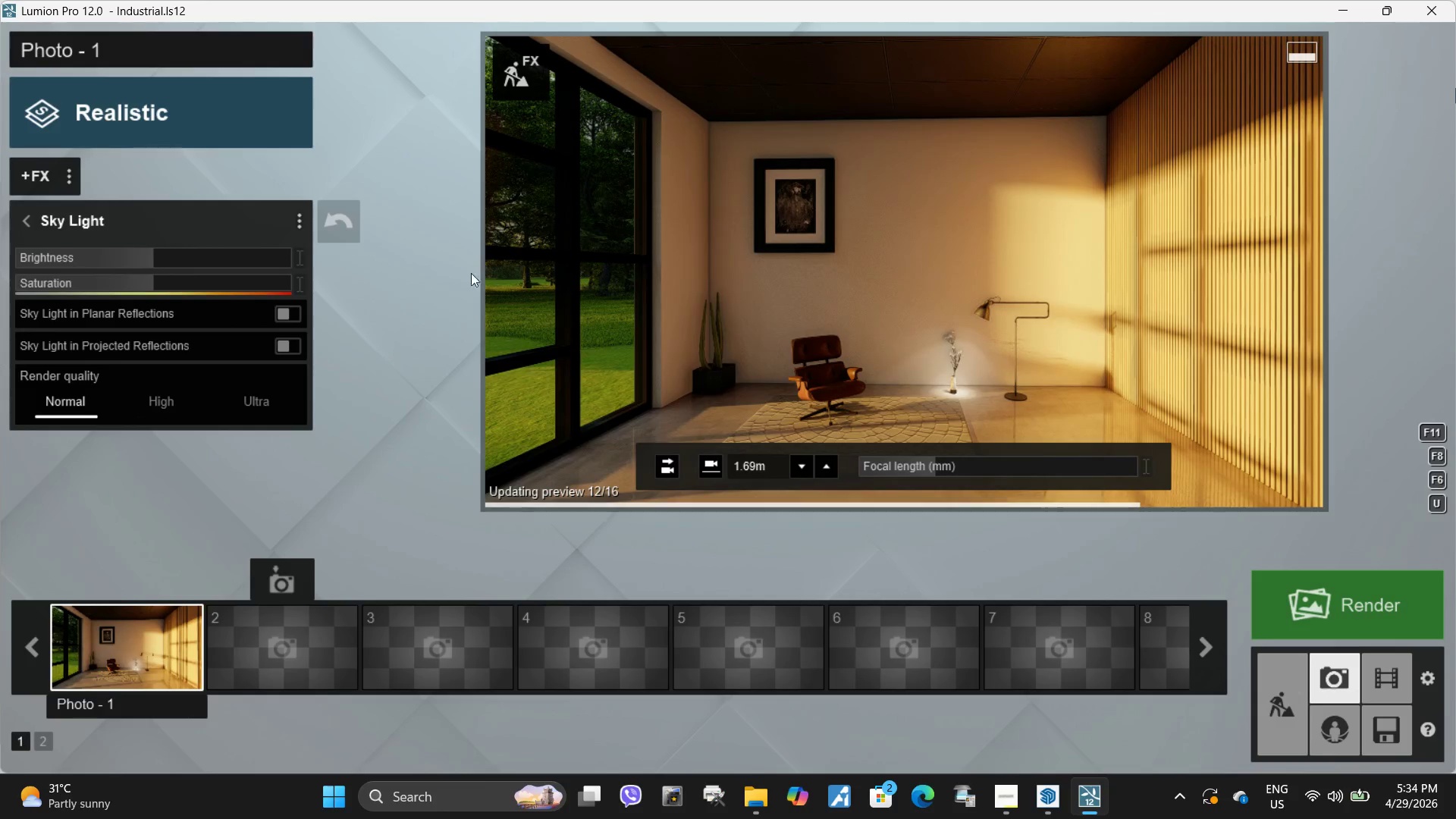 
left_click([997, 808])